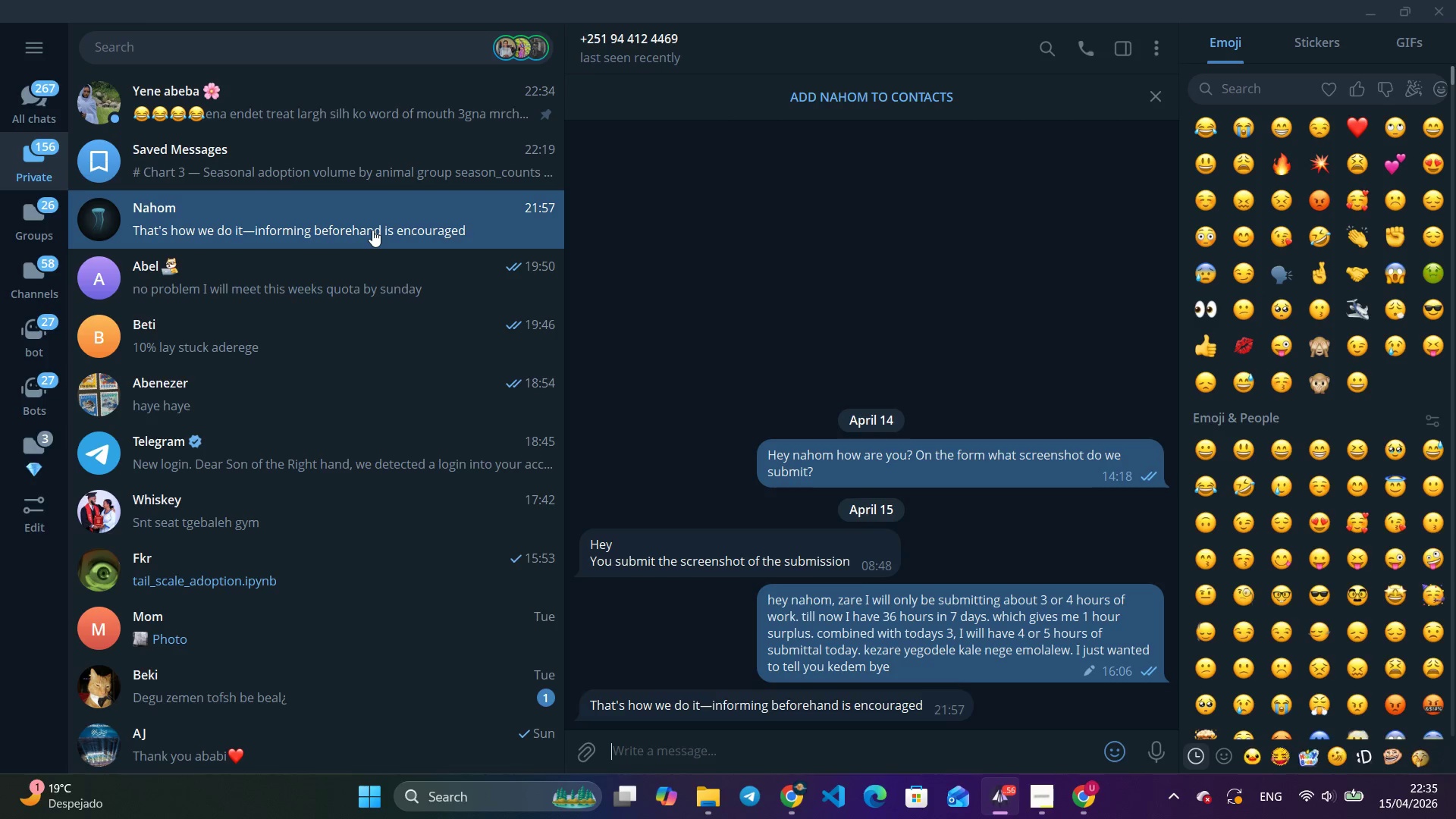 
wait(39.34)
 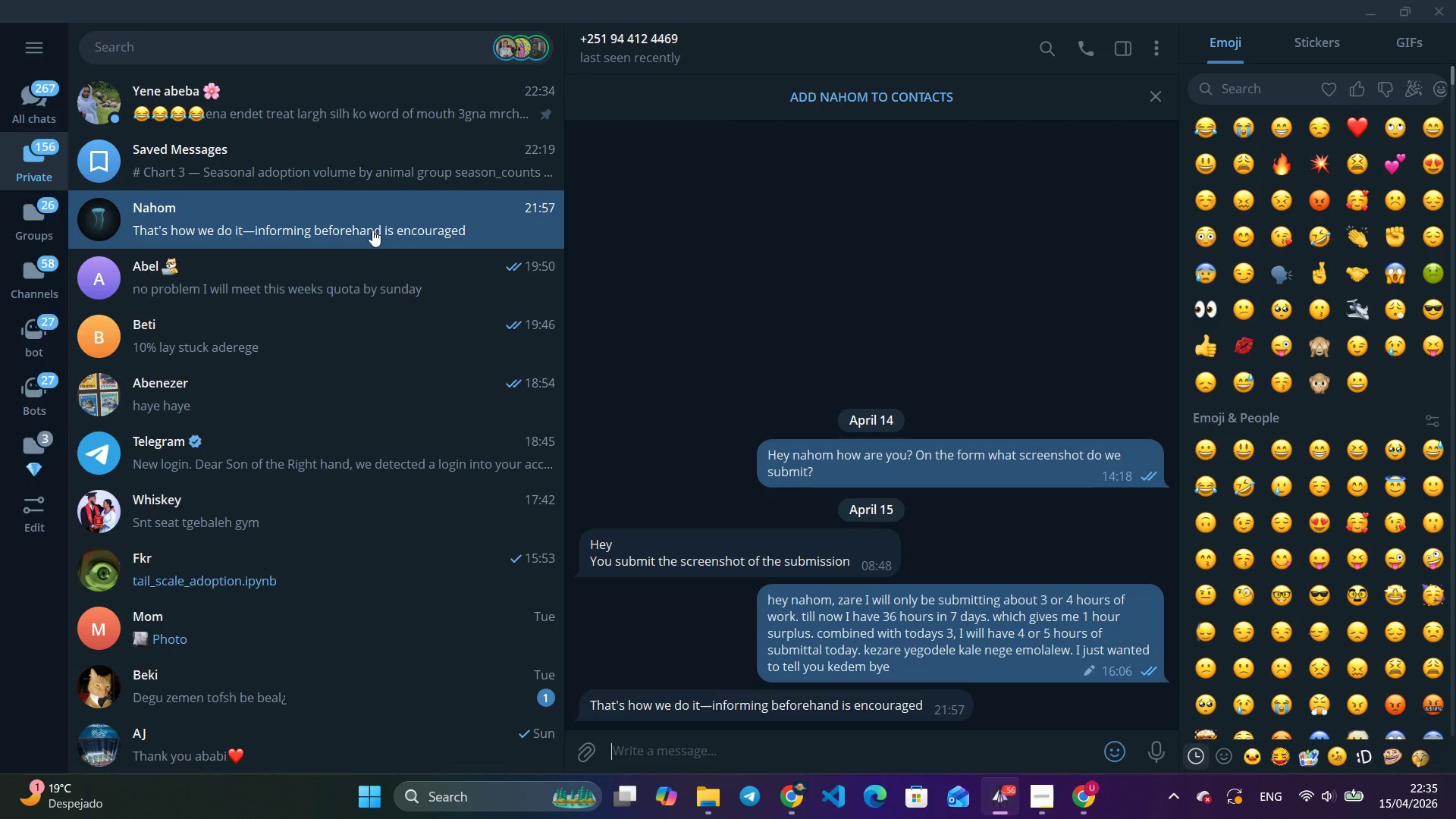 
left_click([356, 86])
 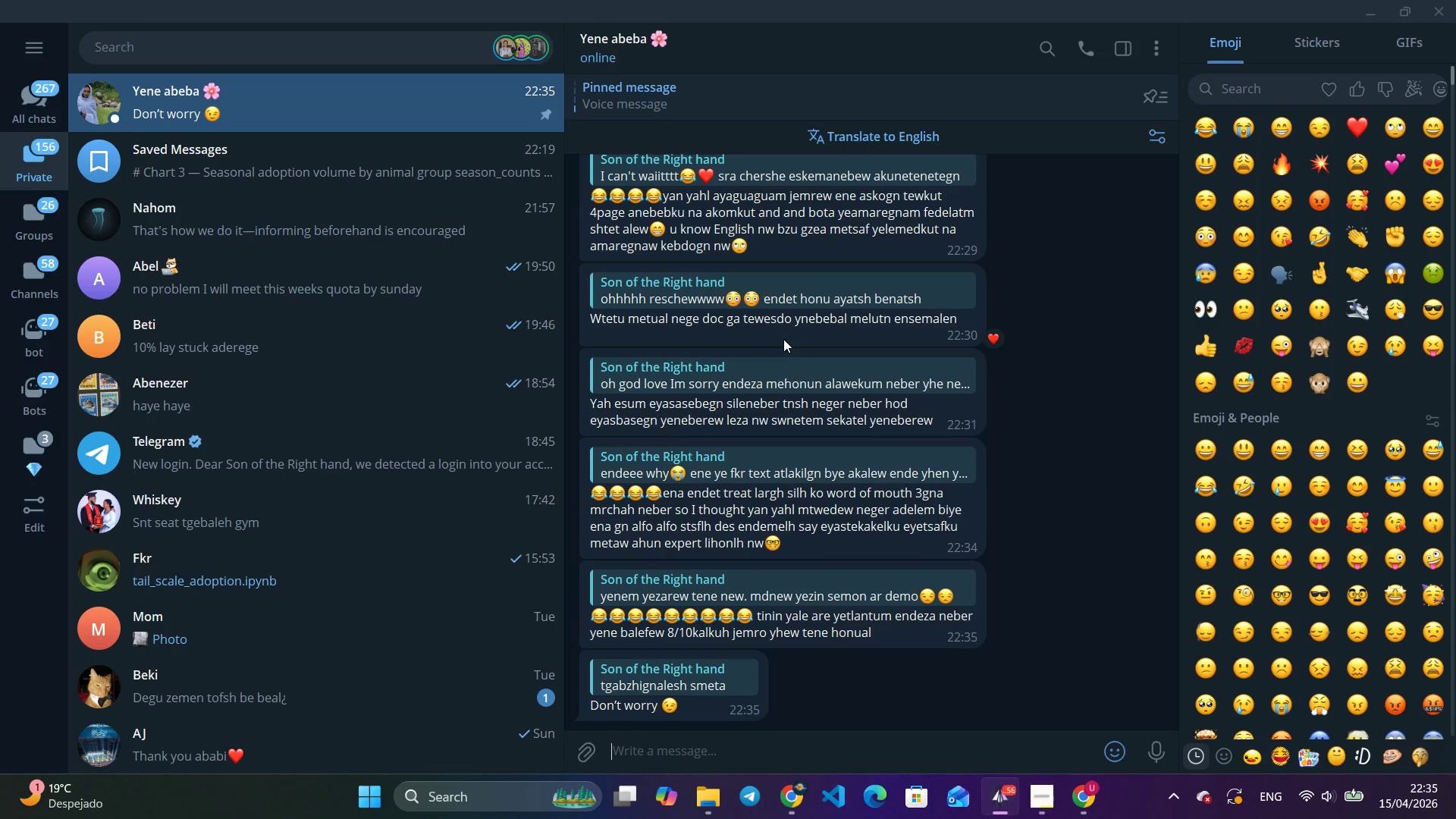 
wait(13.31)
 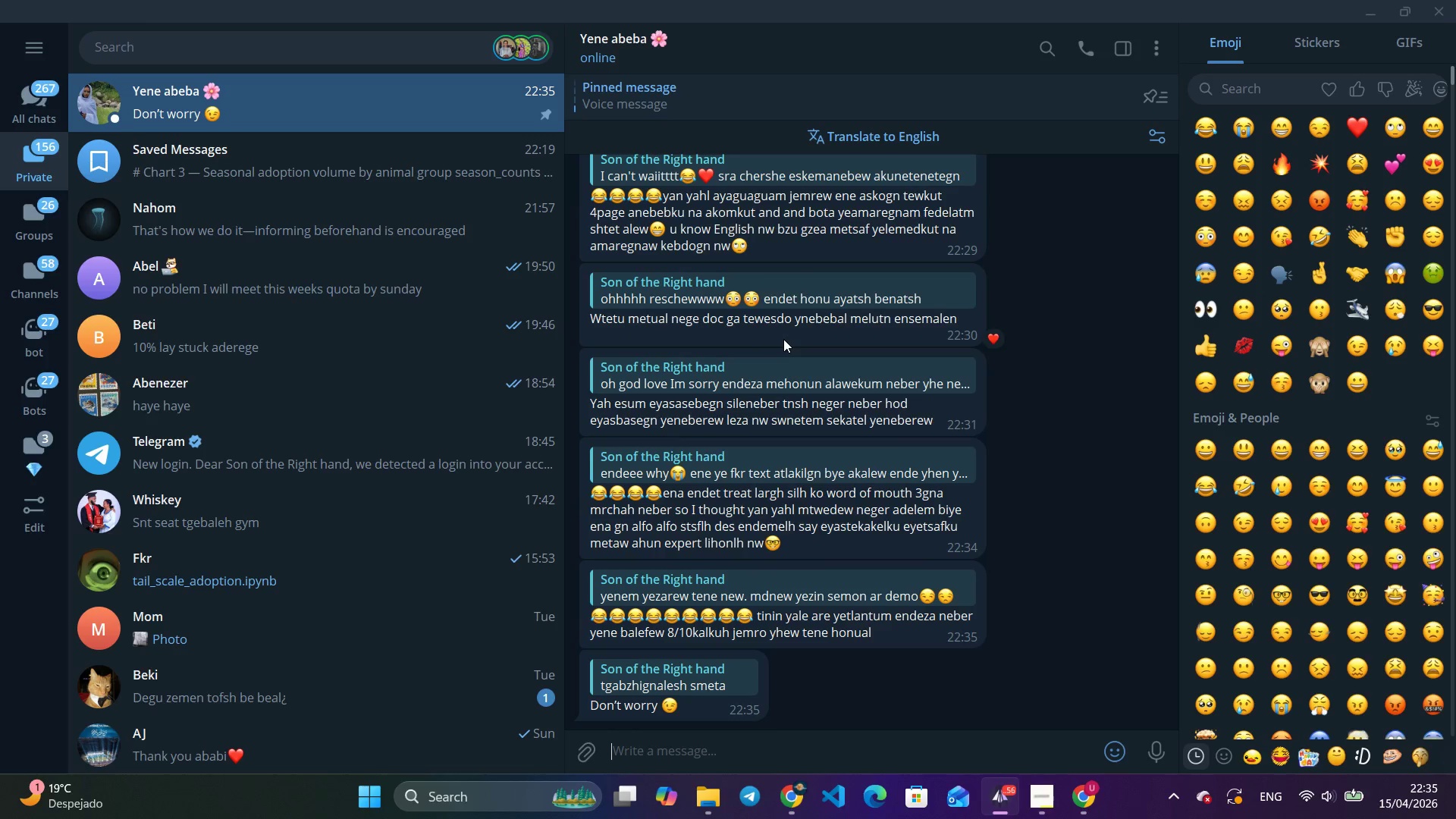 
left_click([1370, 7])
 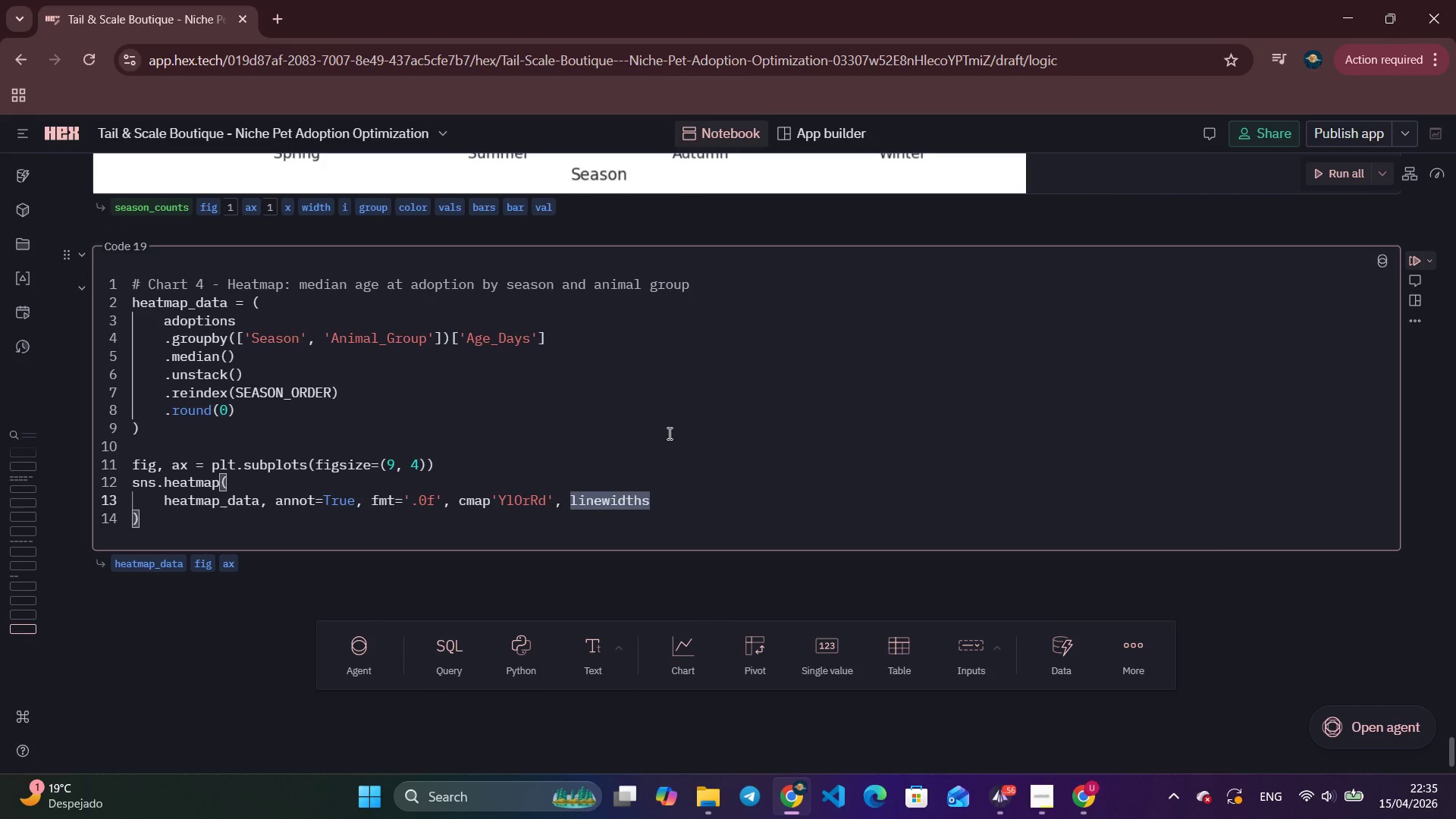 
wait(10.2)
 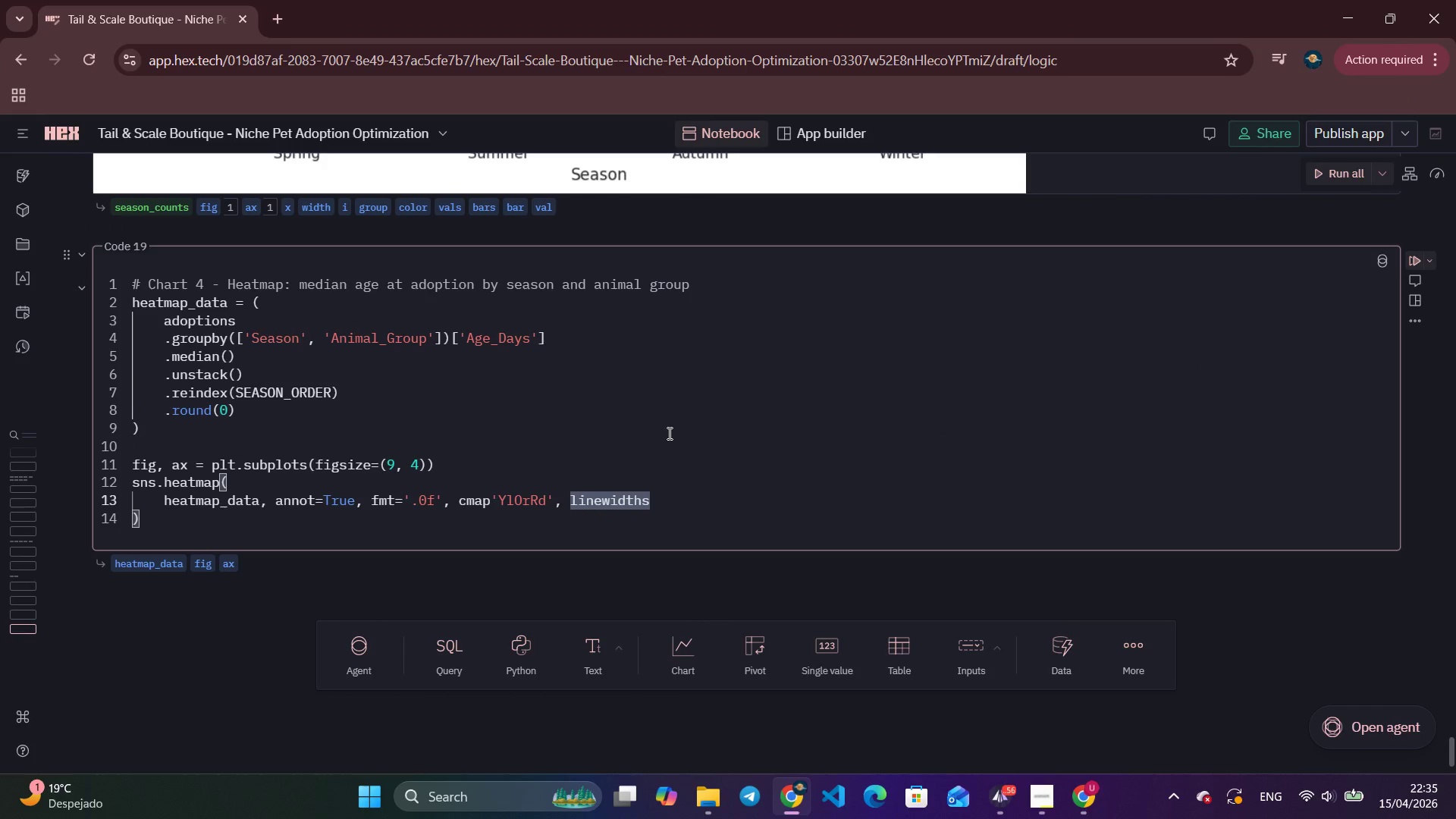 
type(=0.5, ax=ax, cba)
 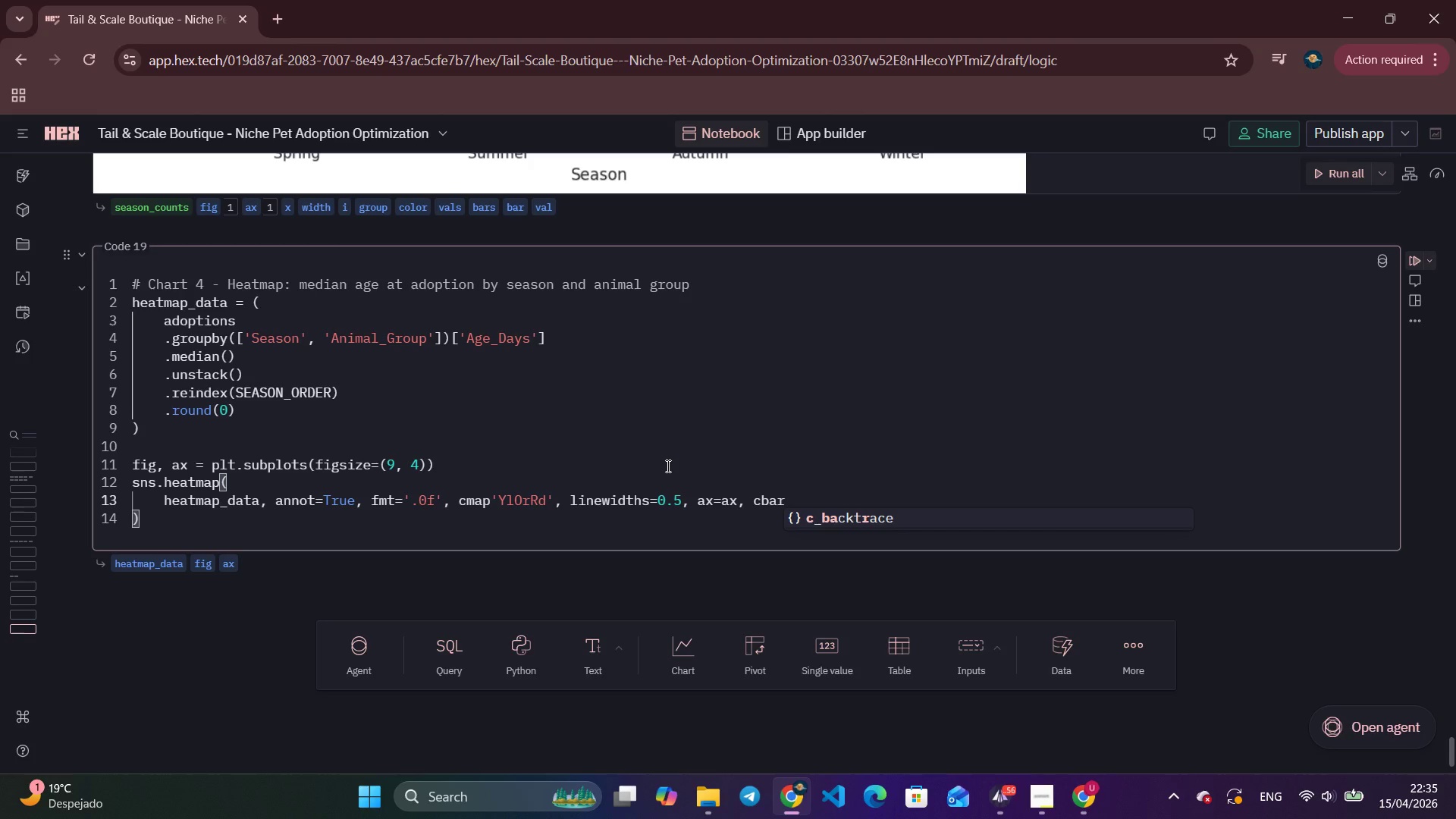 
type(r_kws,)
key(Backspace)
type(={lab)
 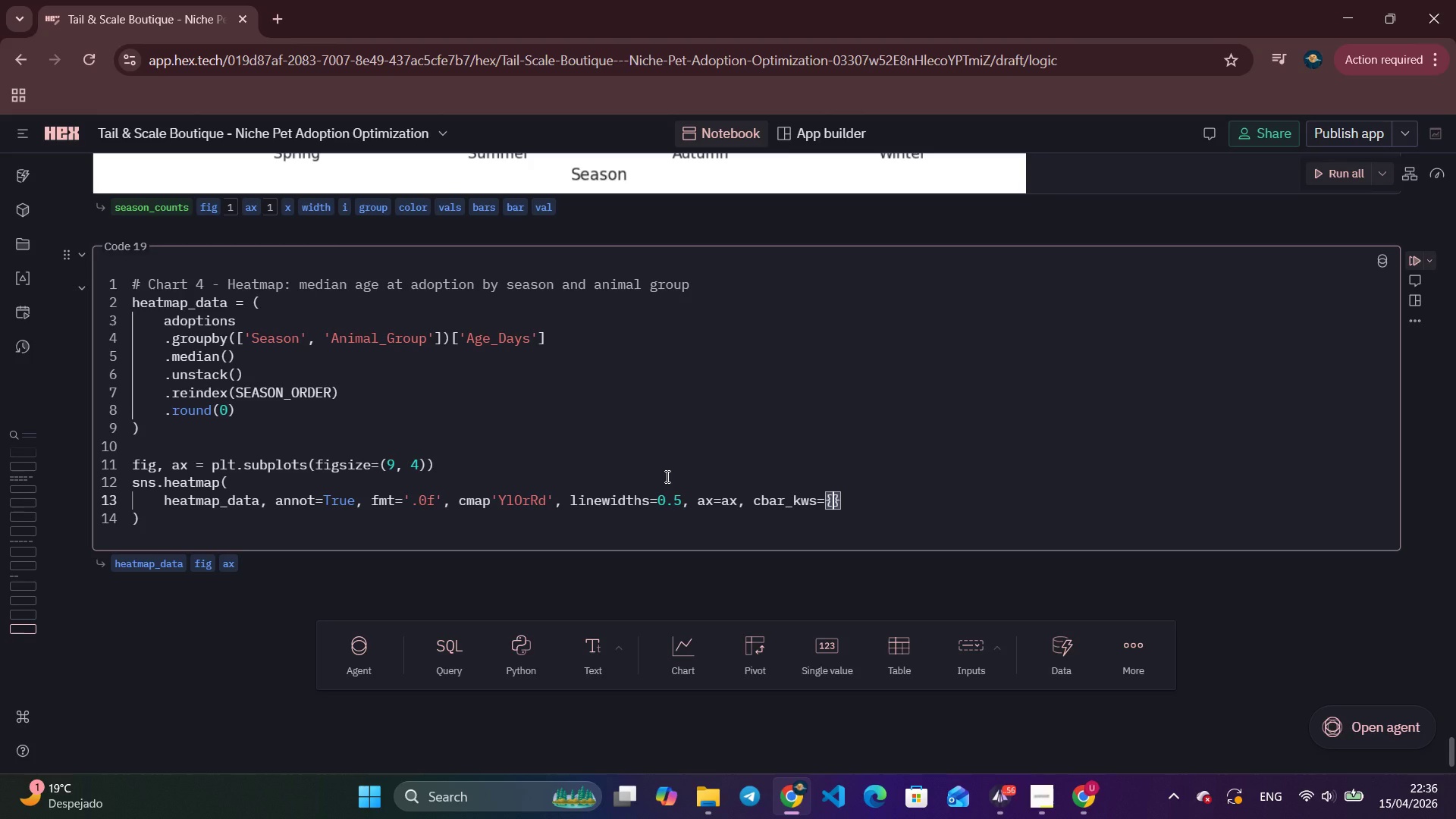 
 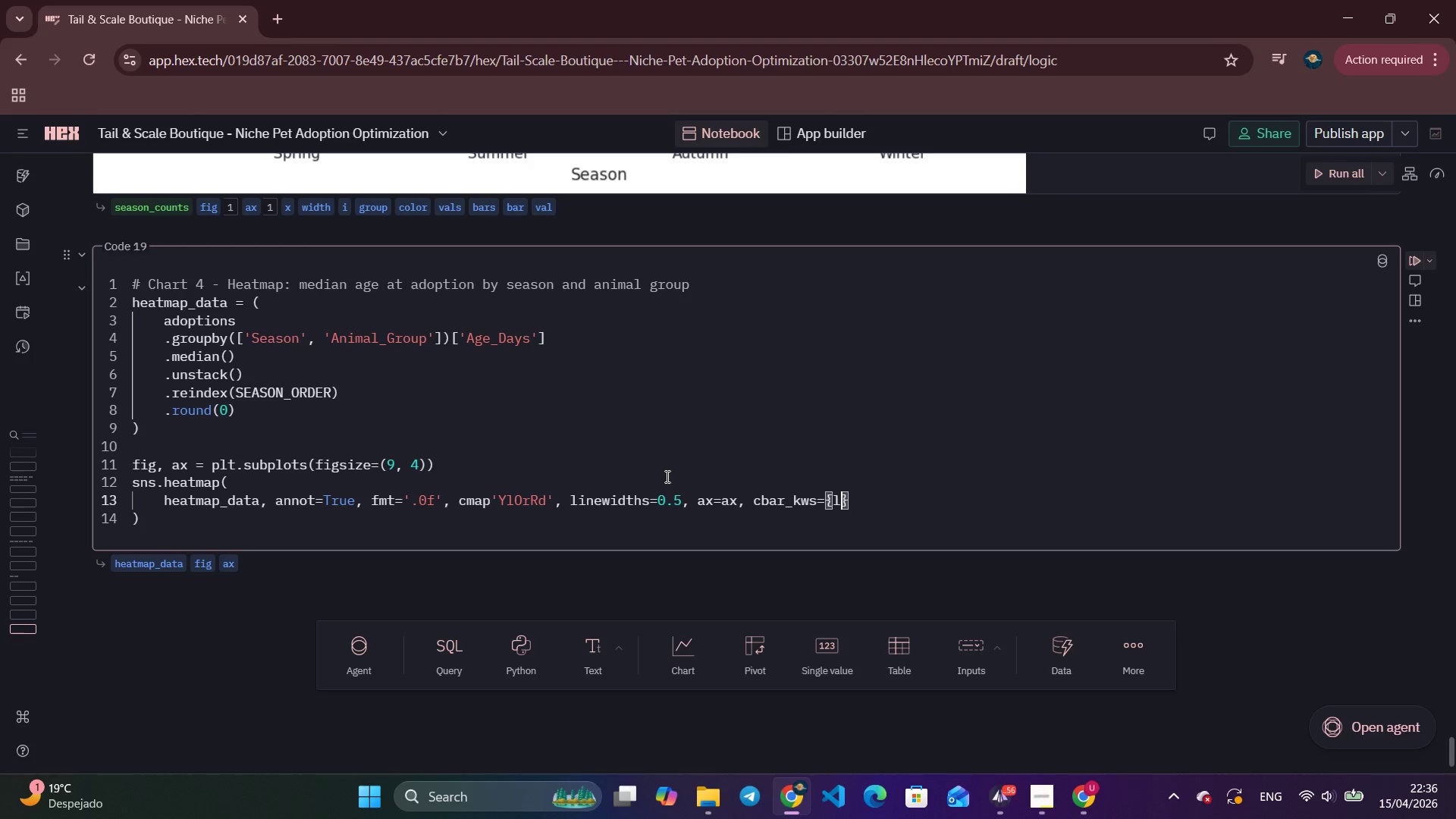 
key(Backspace)
key(Backspace)
key(Backspace)
type('label)
 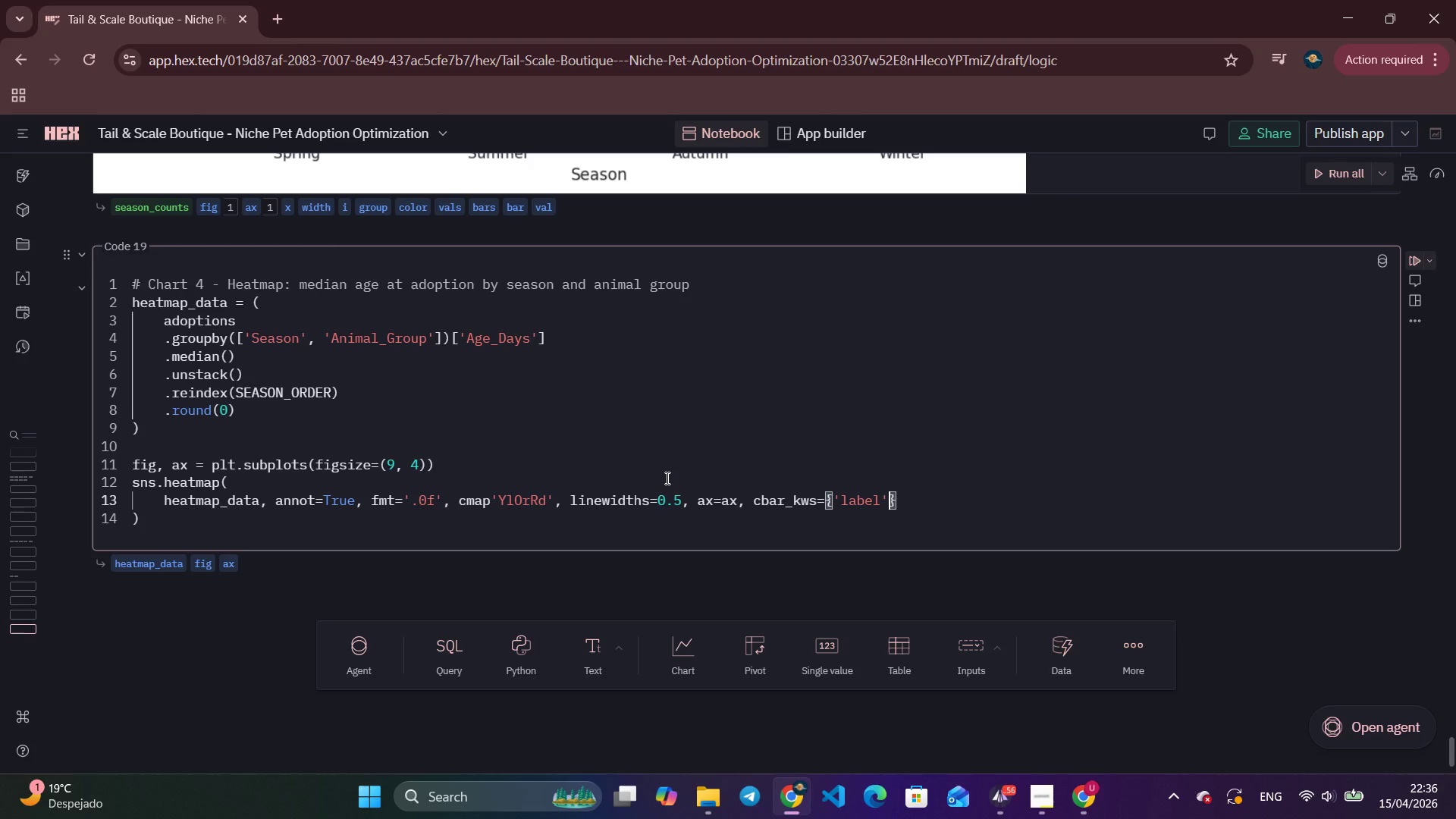 
key(ArrowRight)
 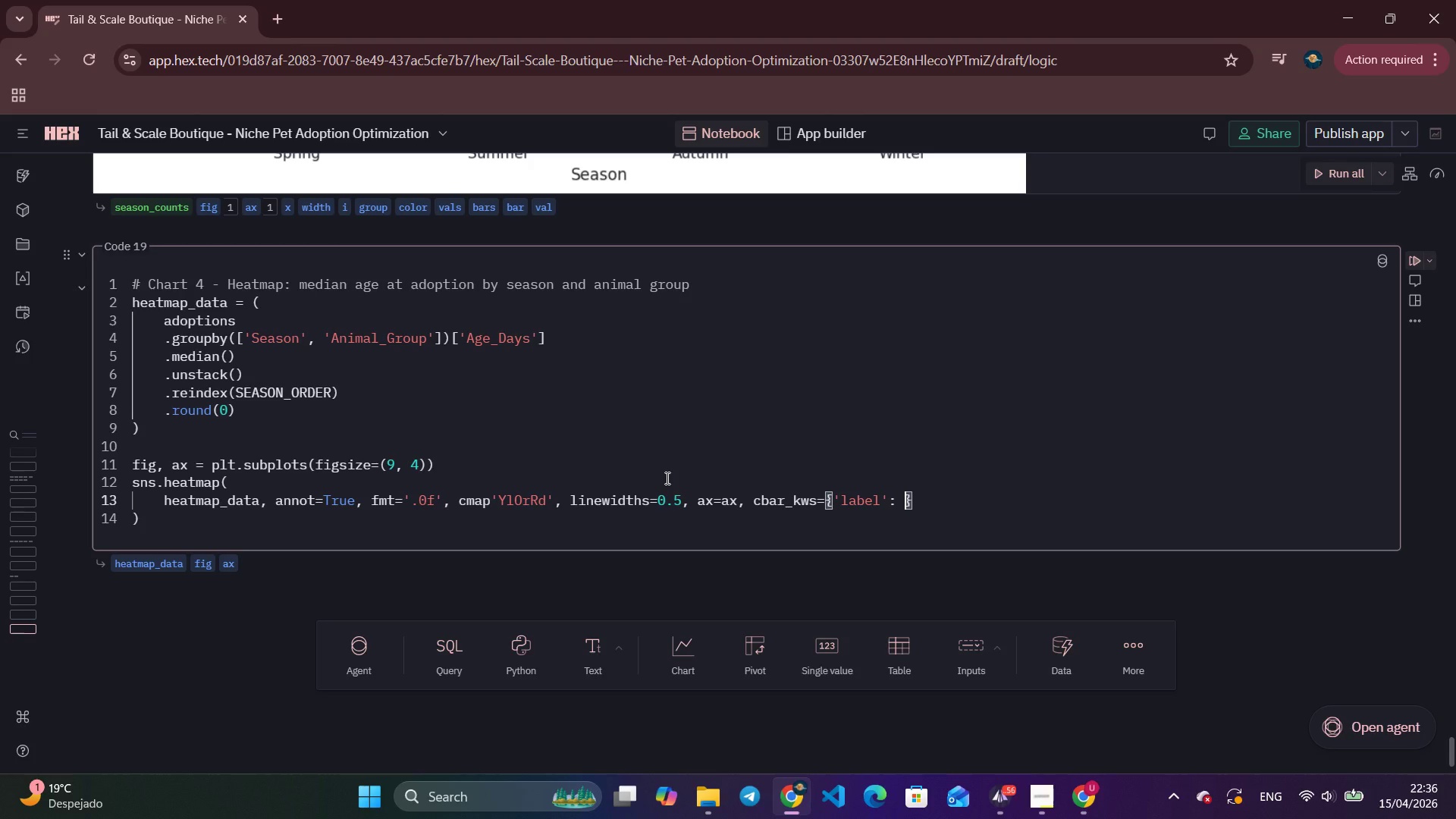 
type(: 'Median Age at ADOPTION (DAYS)
 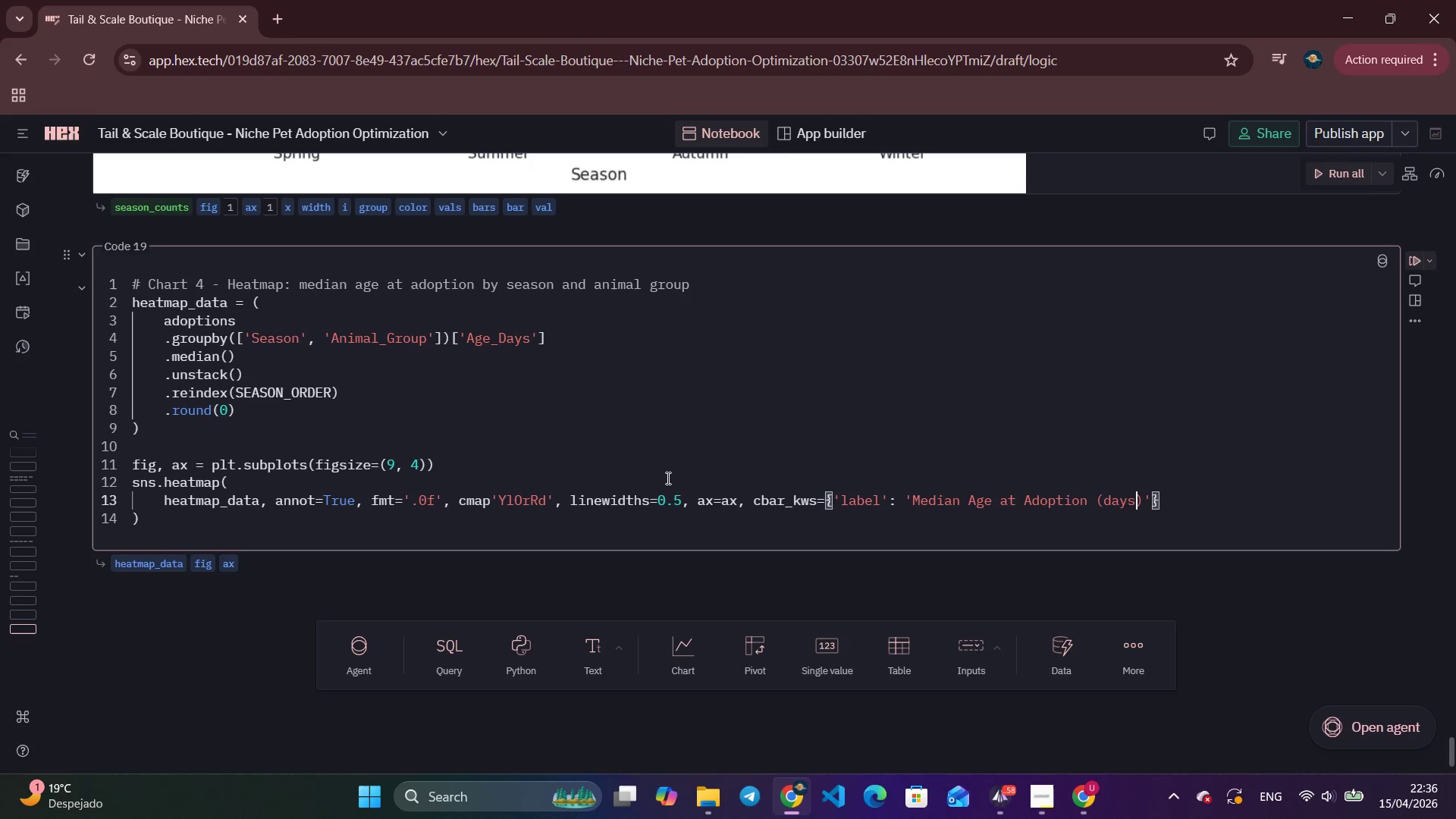 
key(ArrowDown)
 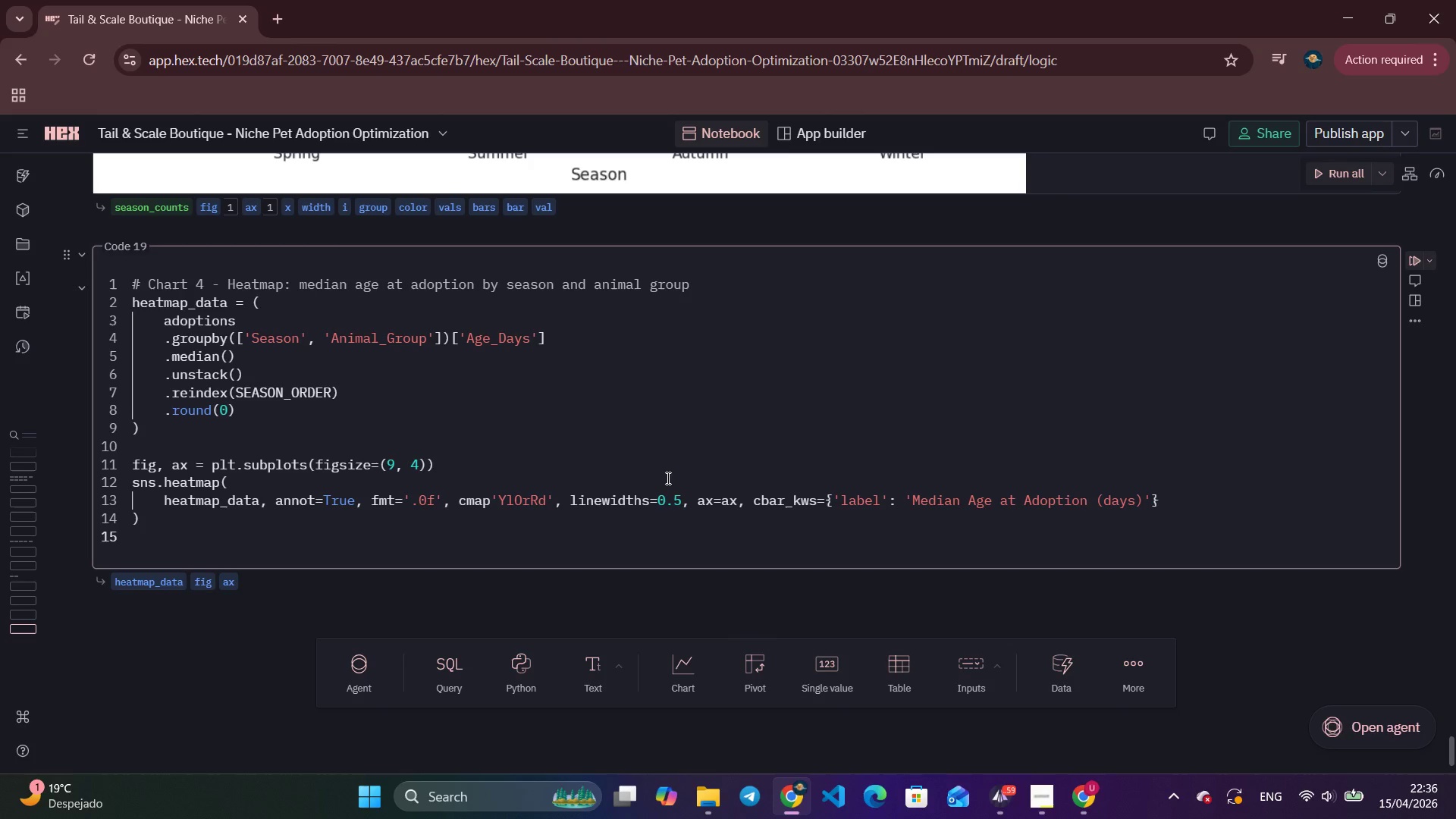 
key(Enter)
 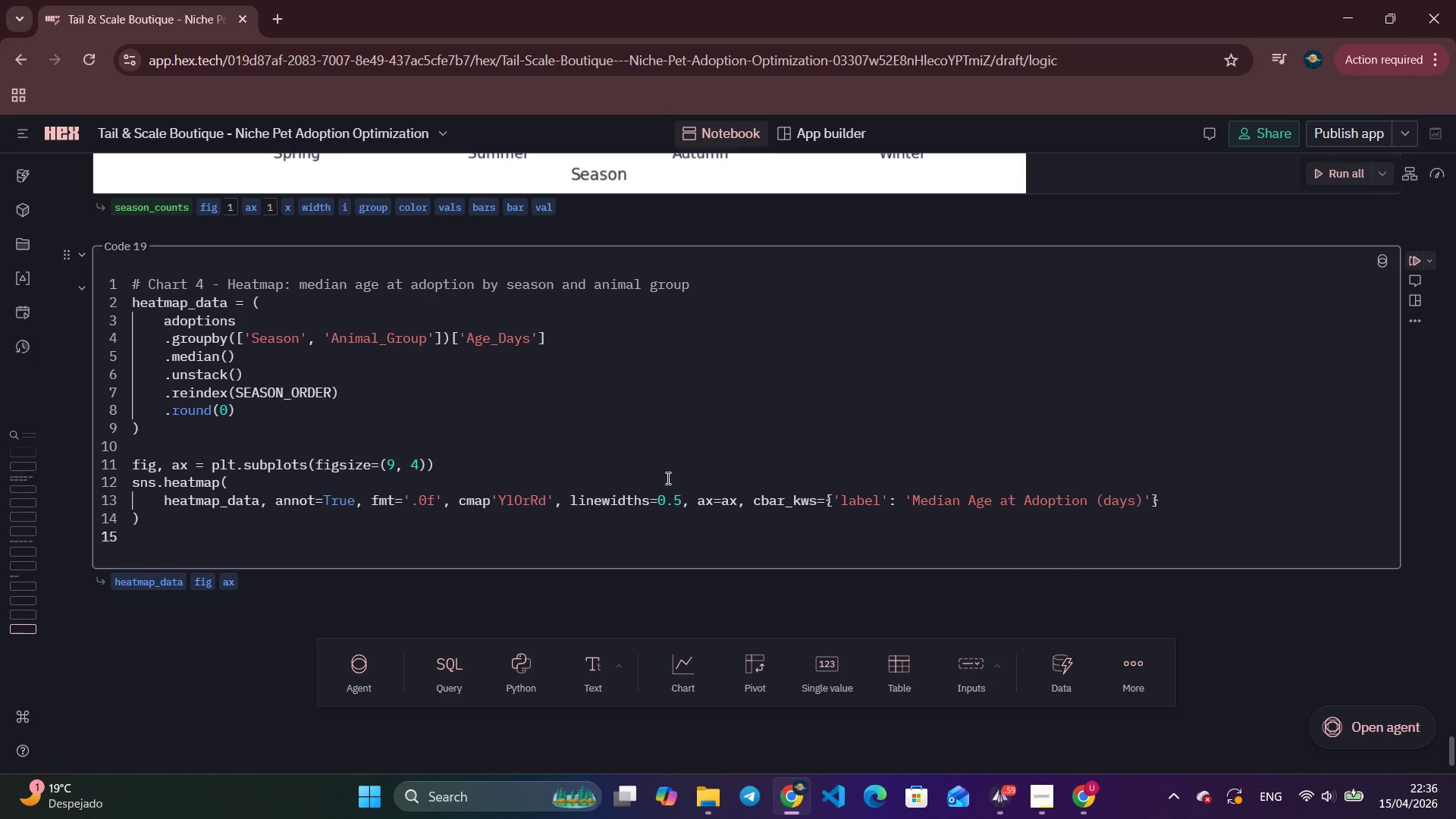 
wait(11.34)
 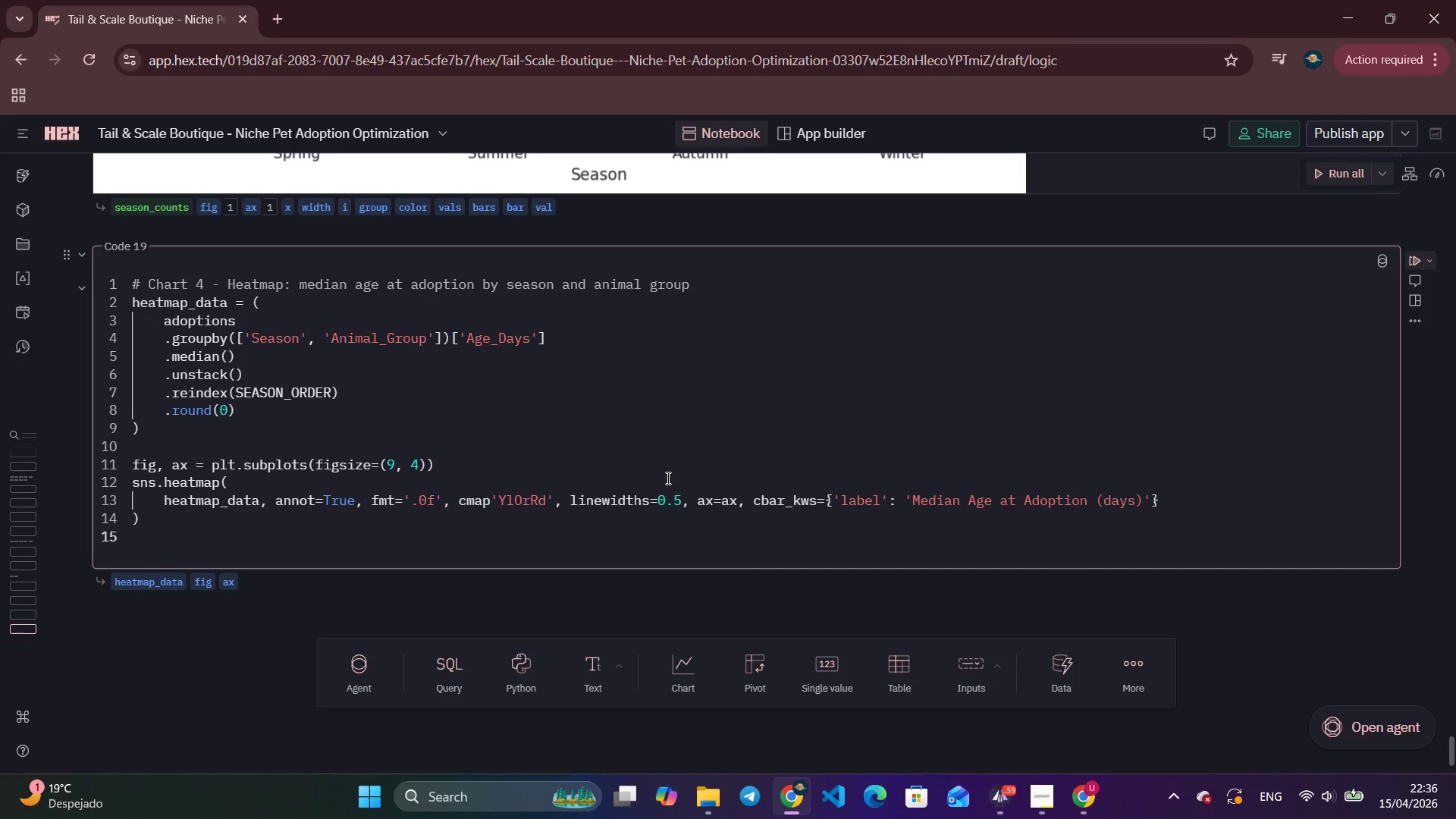 
type(ax.se)
 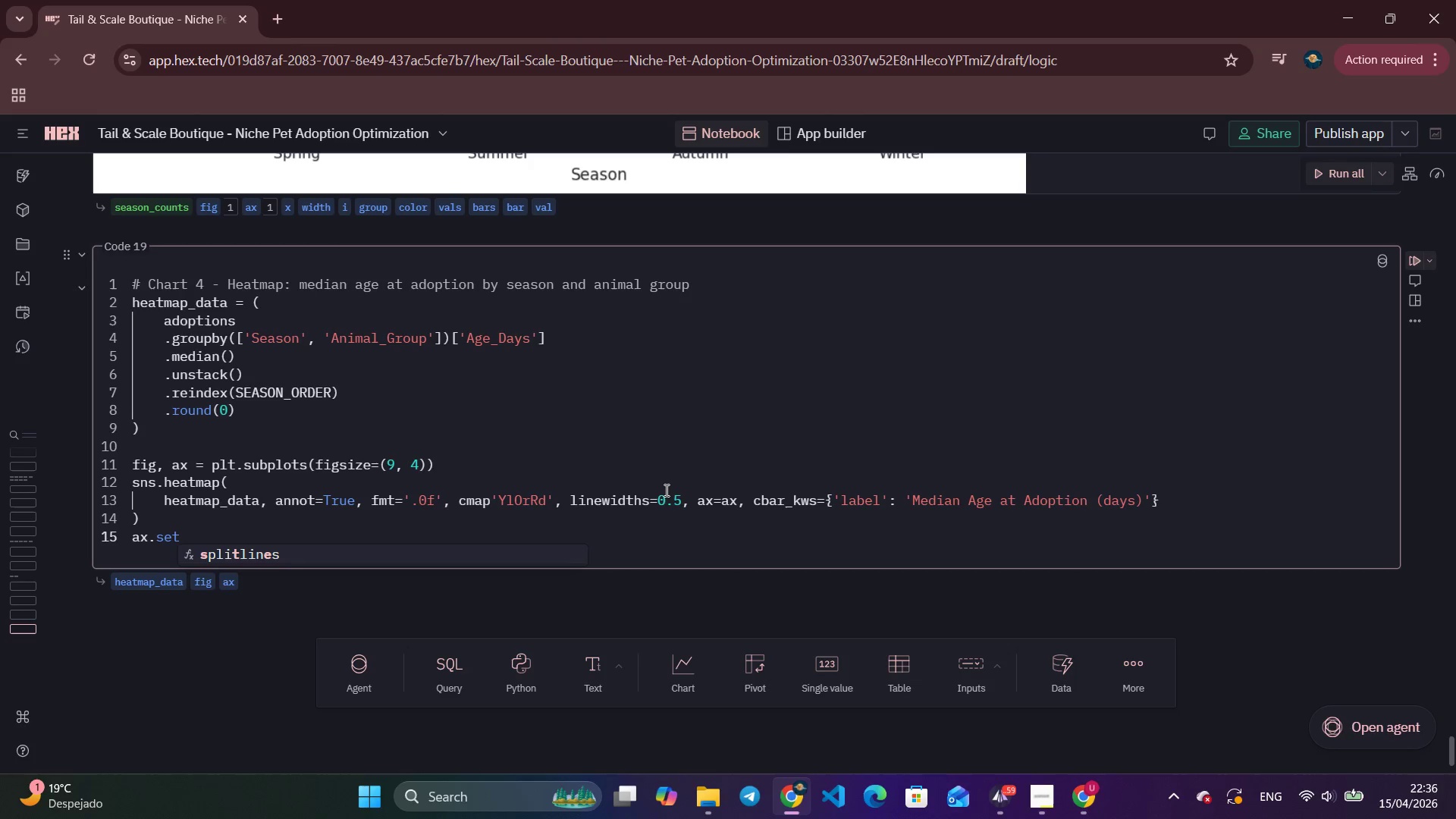 
type(t_title('')
 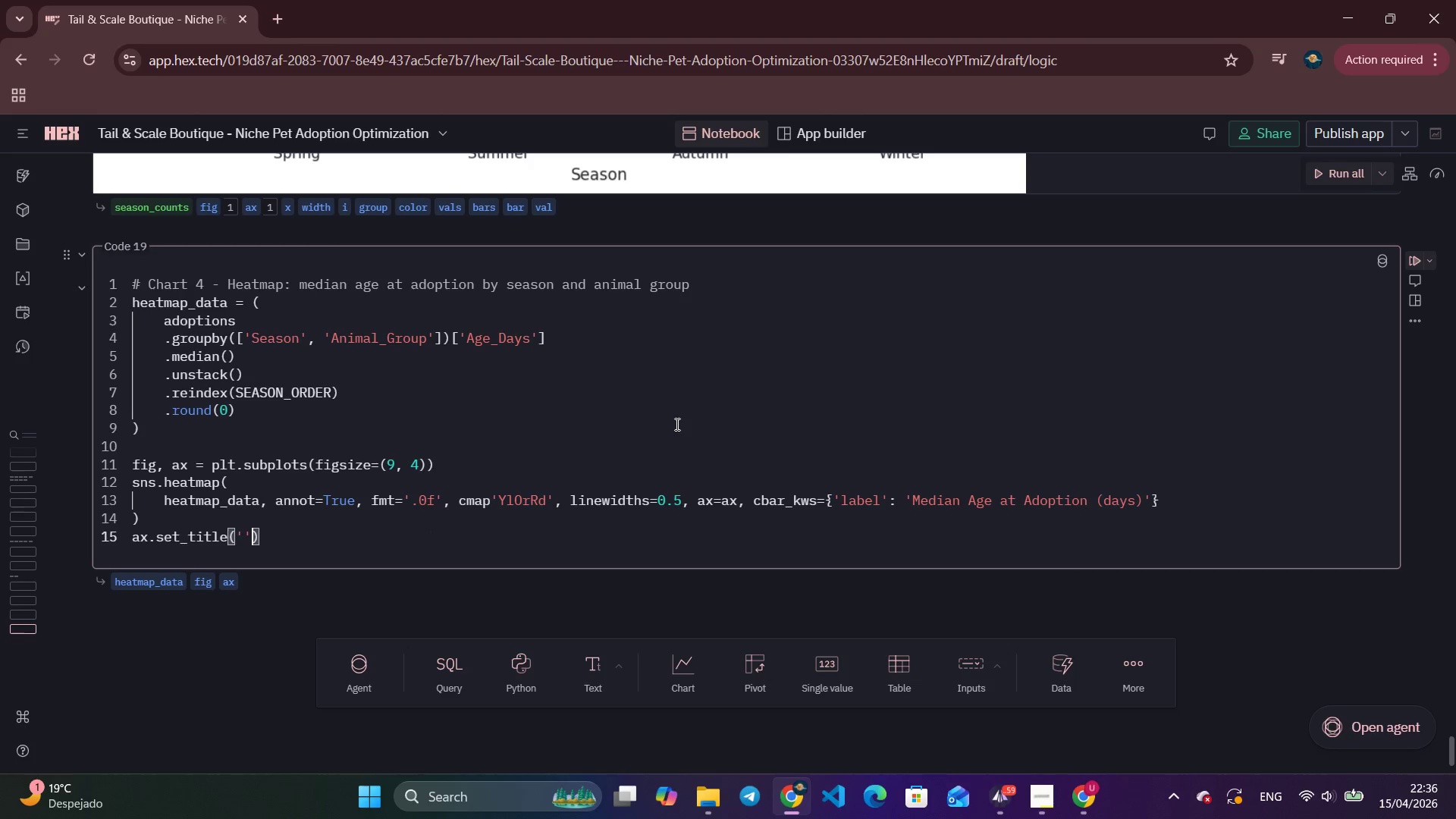 
key(ArrowLeft)
 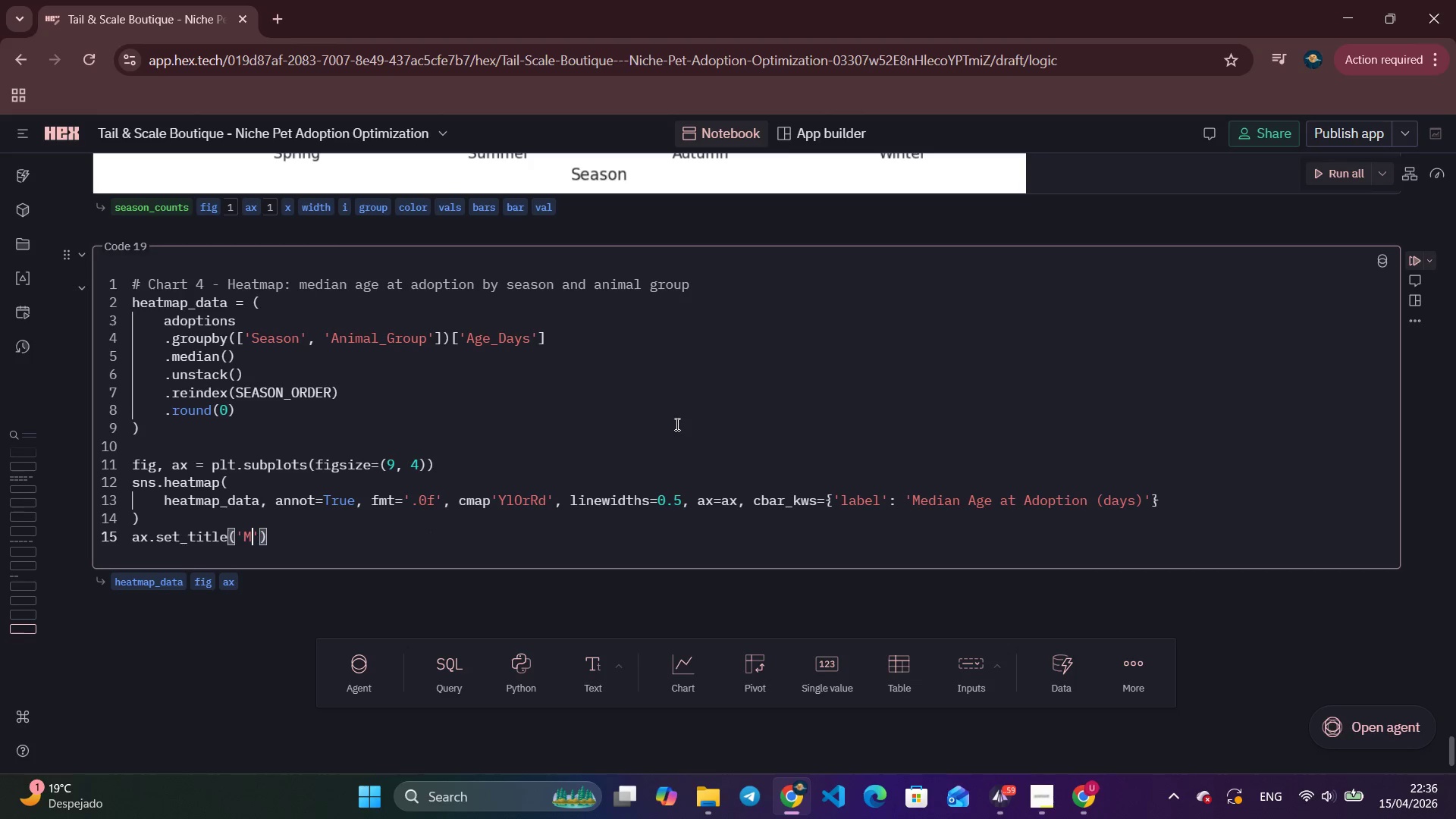 
type(Median Age at Adop)
 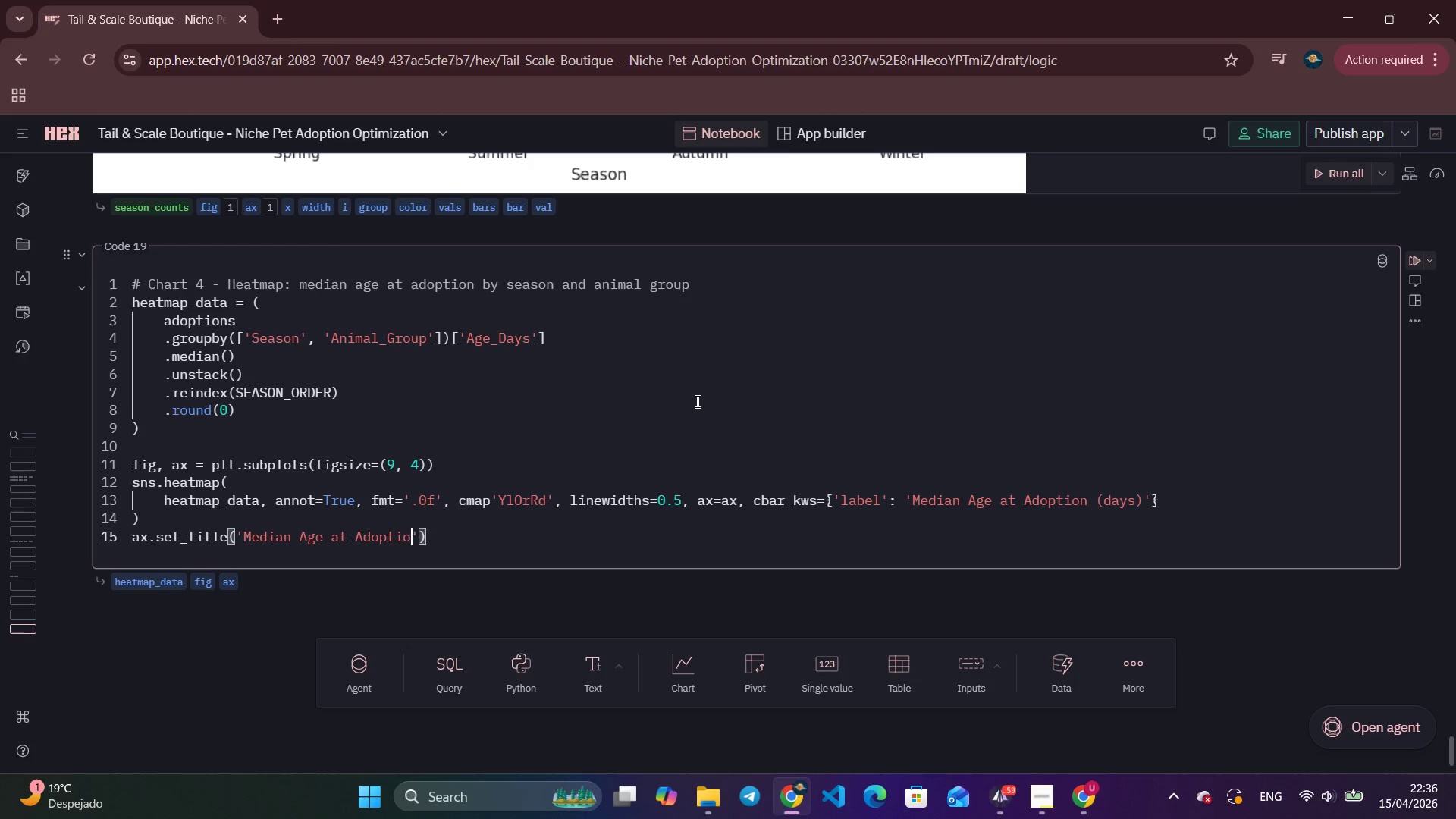 
type(tion - Season vs )
key(Tab)
 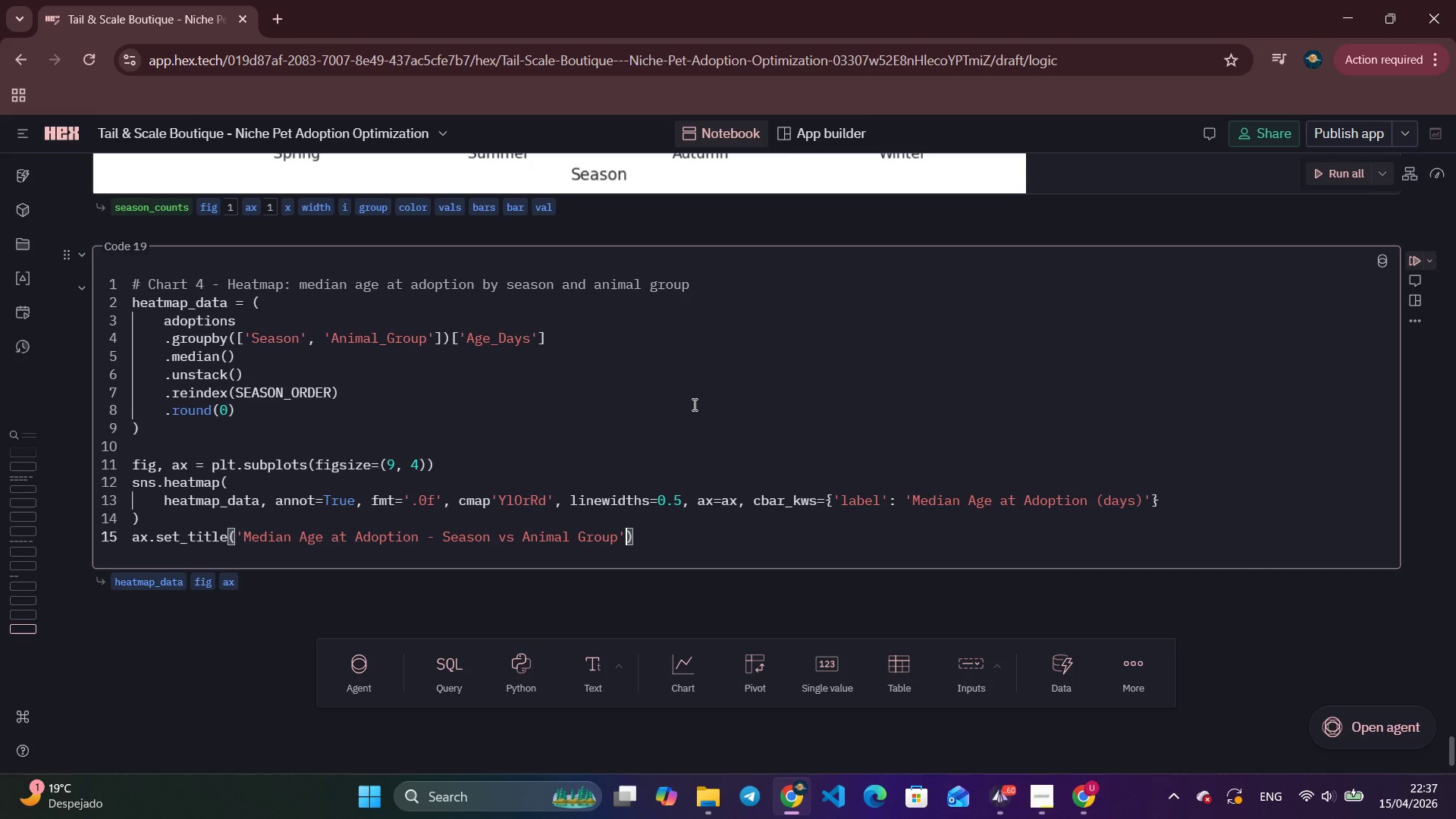 
key(ArrowLeft)
 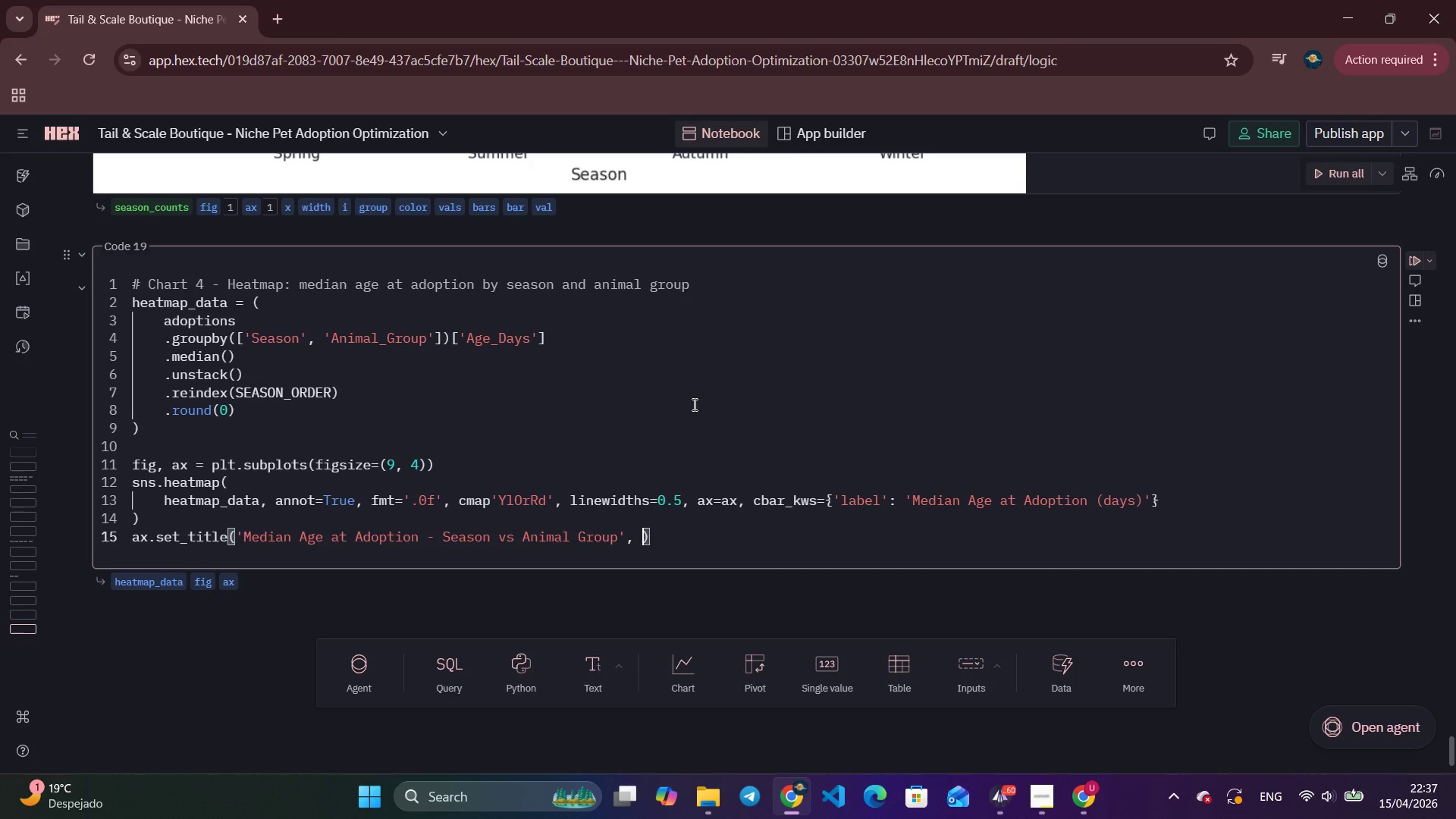 
type(, font)
 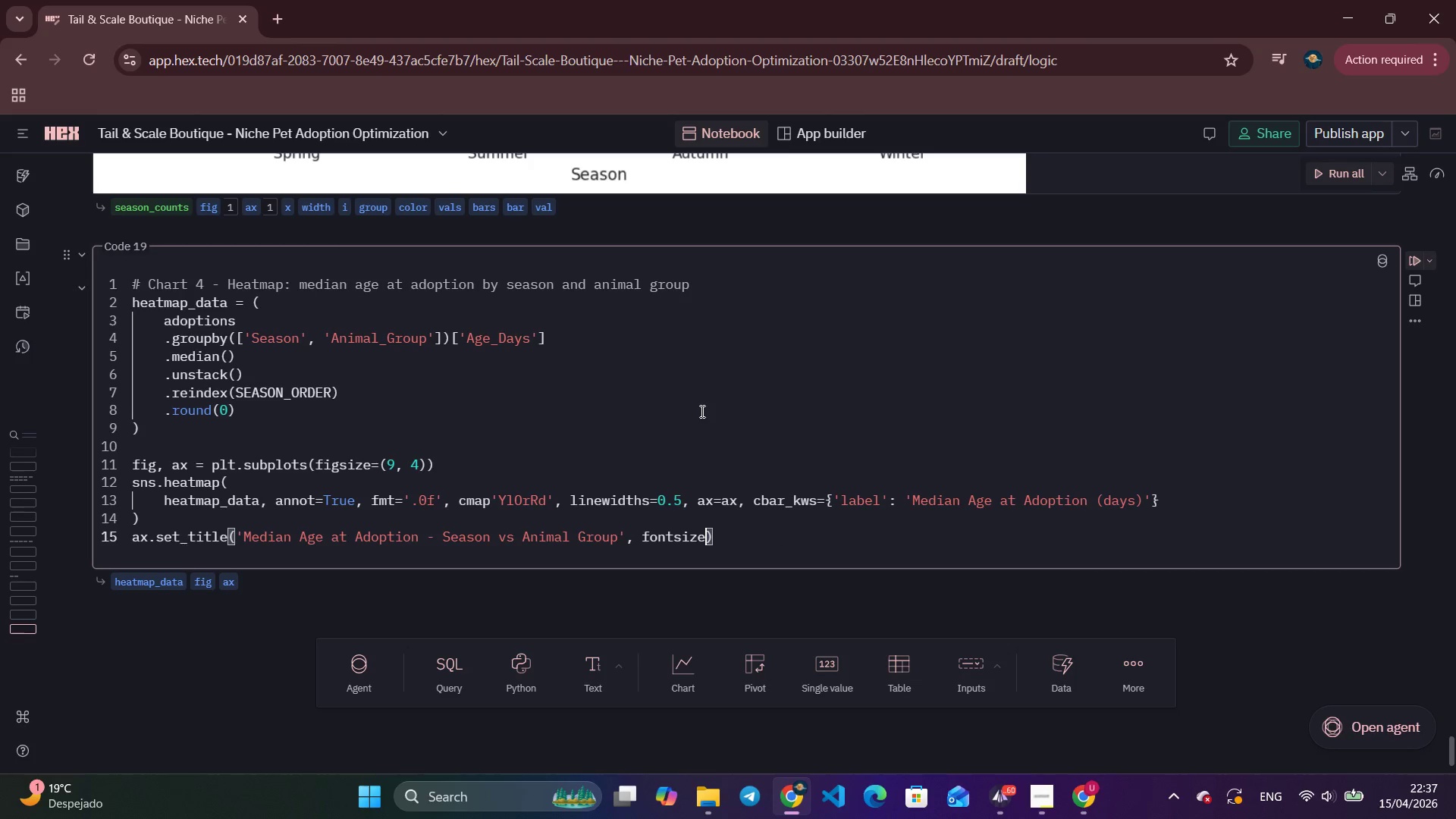 
type(size=12, fontweight)
 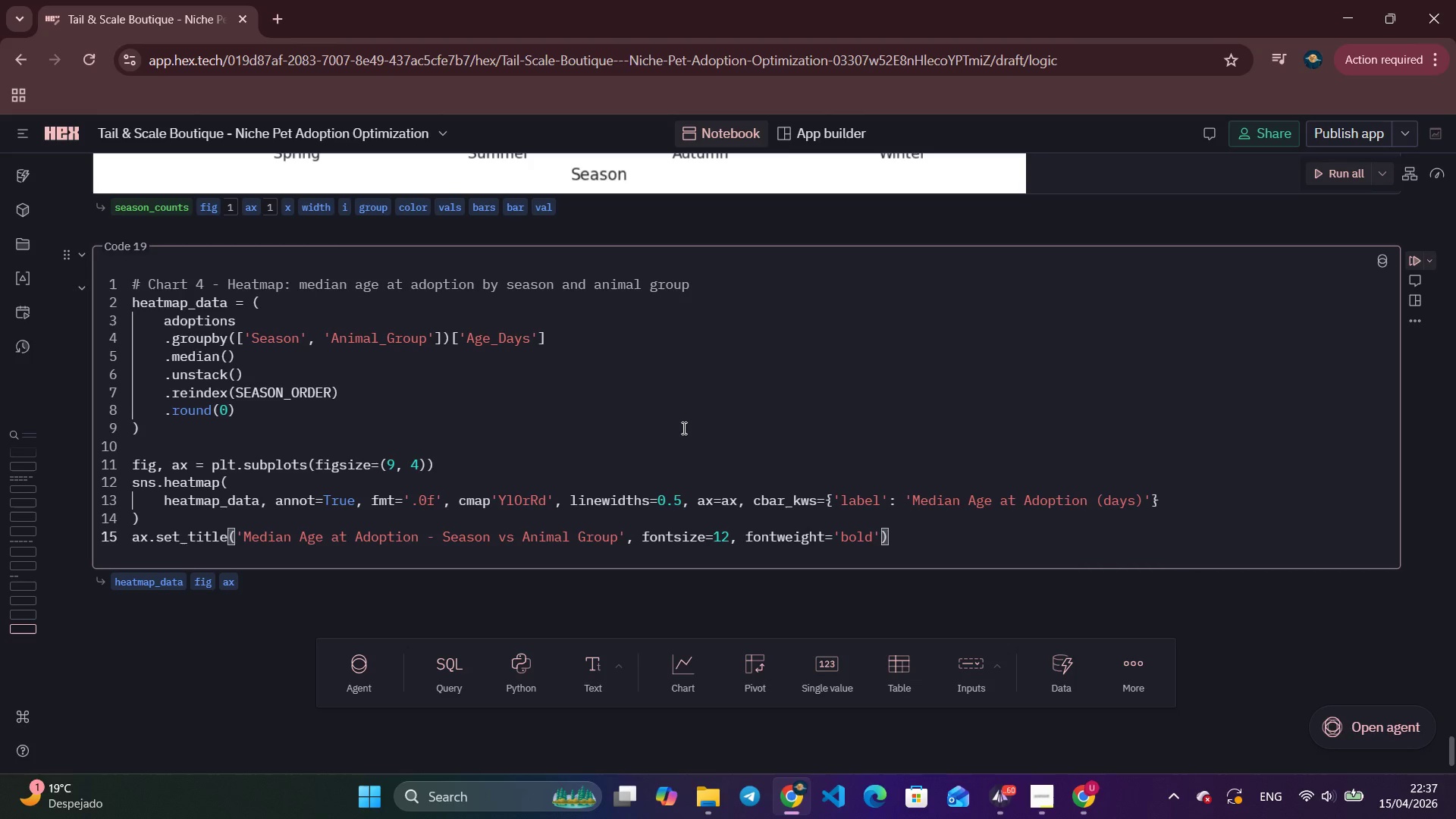 
key(Tab)
 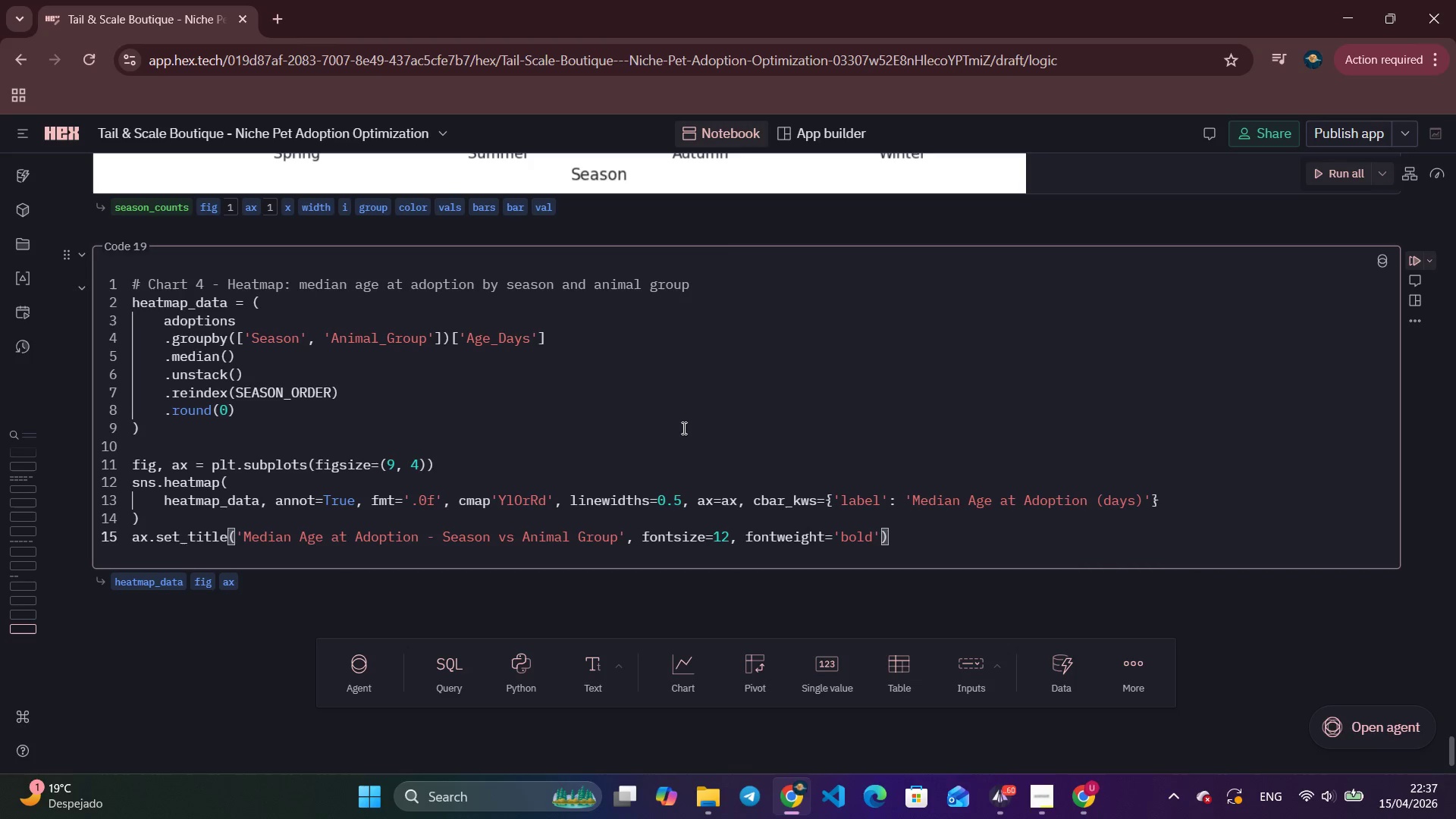 
key(ArrowRight)
 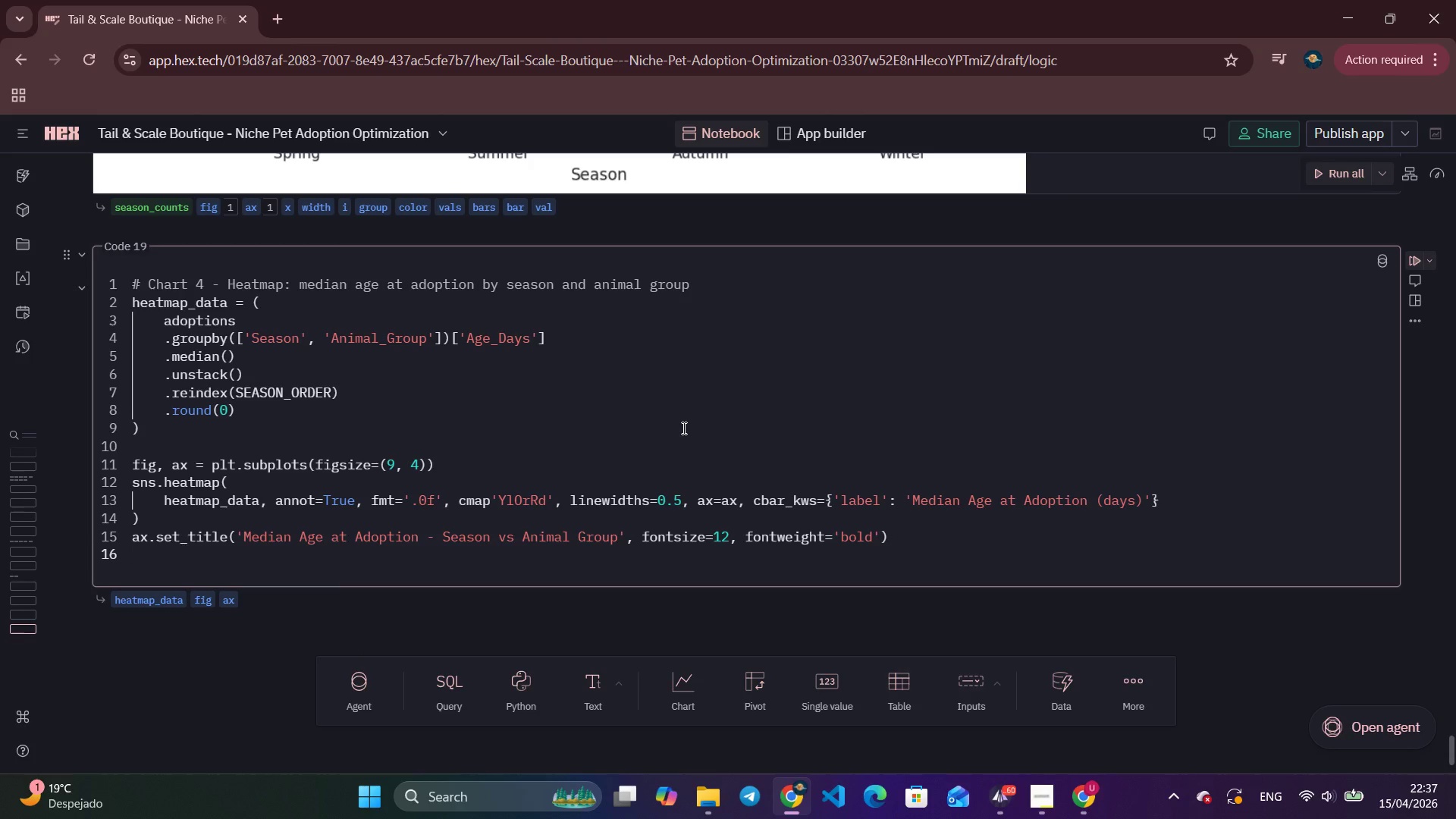 
key(Enter)
 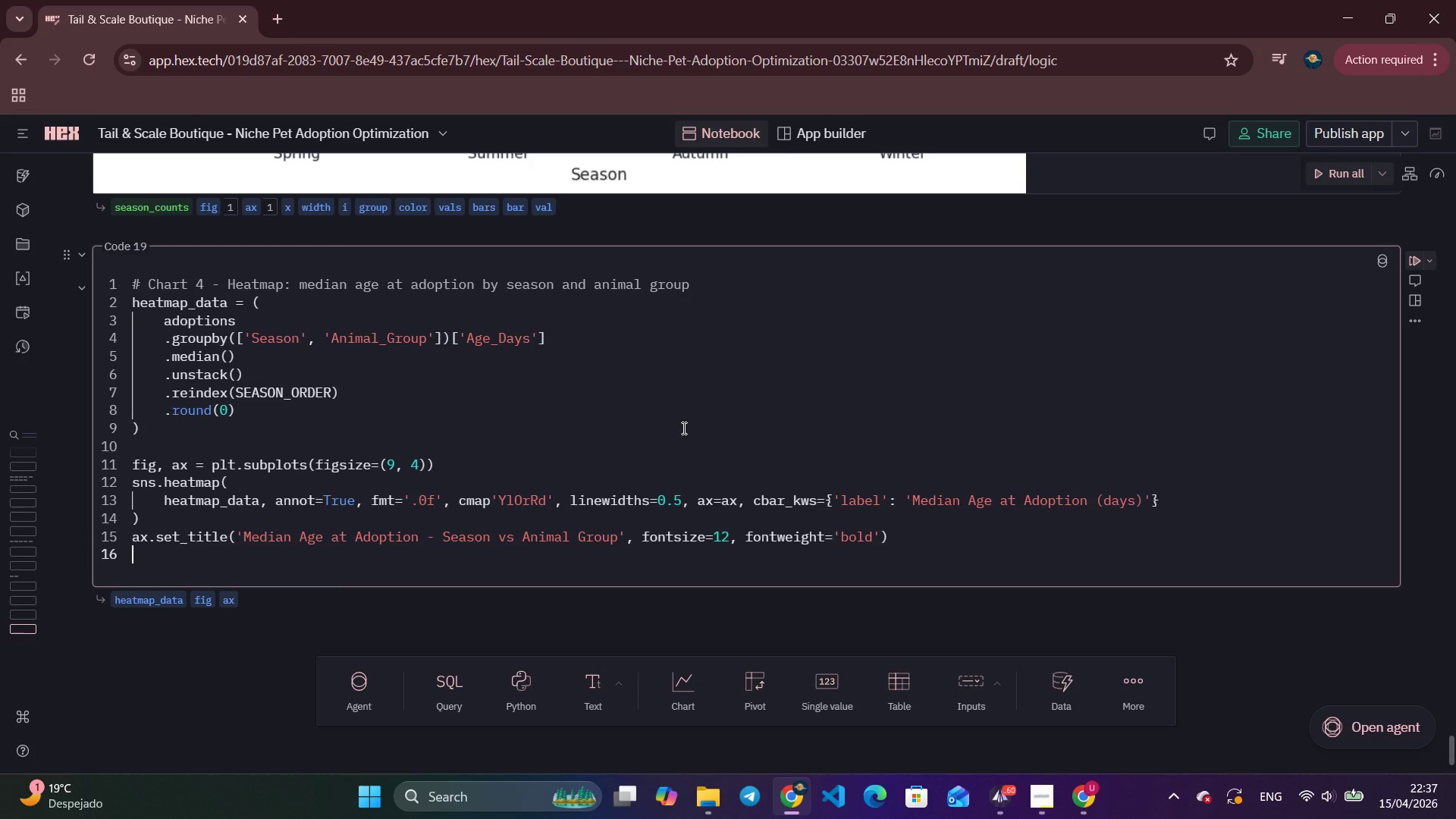 
type(ax.se)
 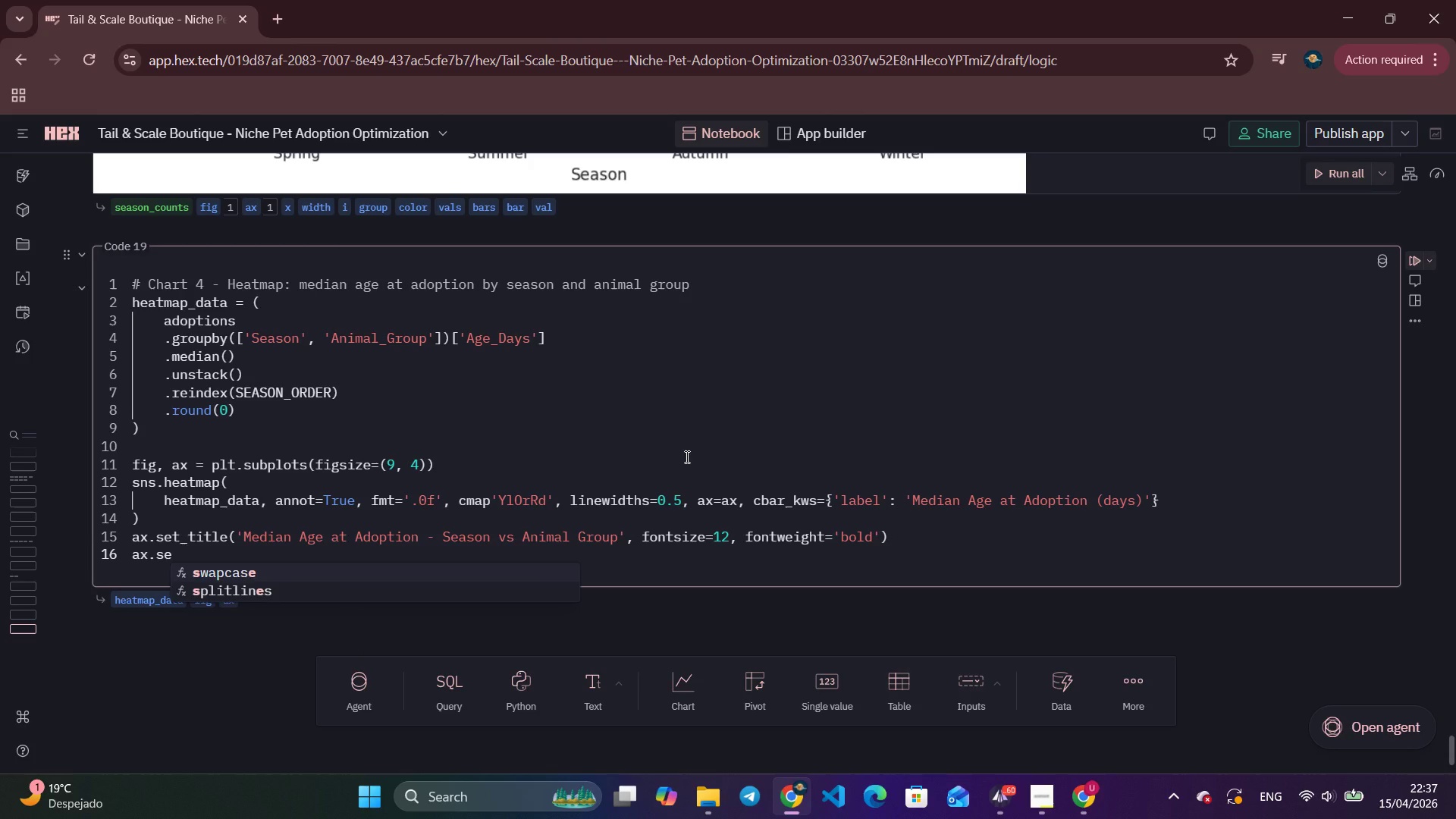 
type(xlab)
key(Backspace)
key(Backspace)
key(Backspace)
key(Backspace)
type(t)
 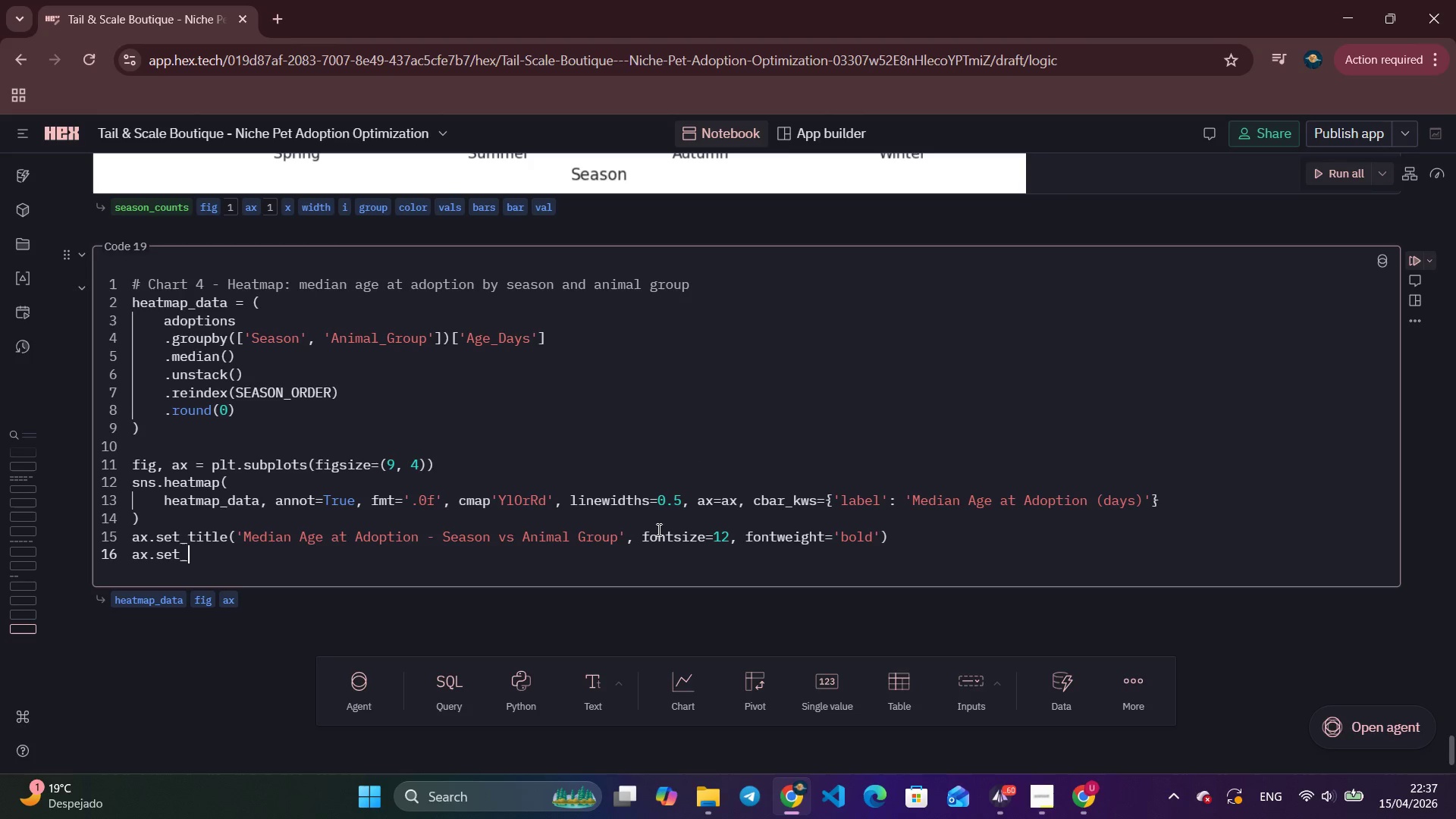 
type(_sx)
key(Backspace)
key(Backspace)
type(xlabel('Animal Group)
 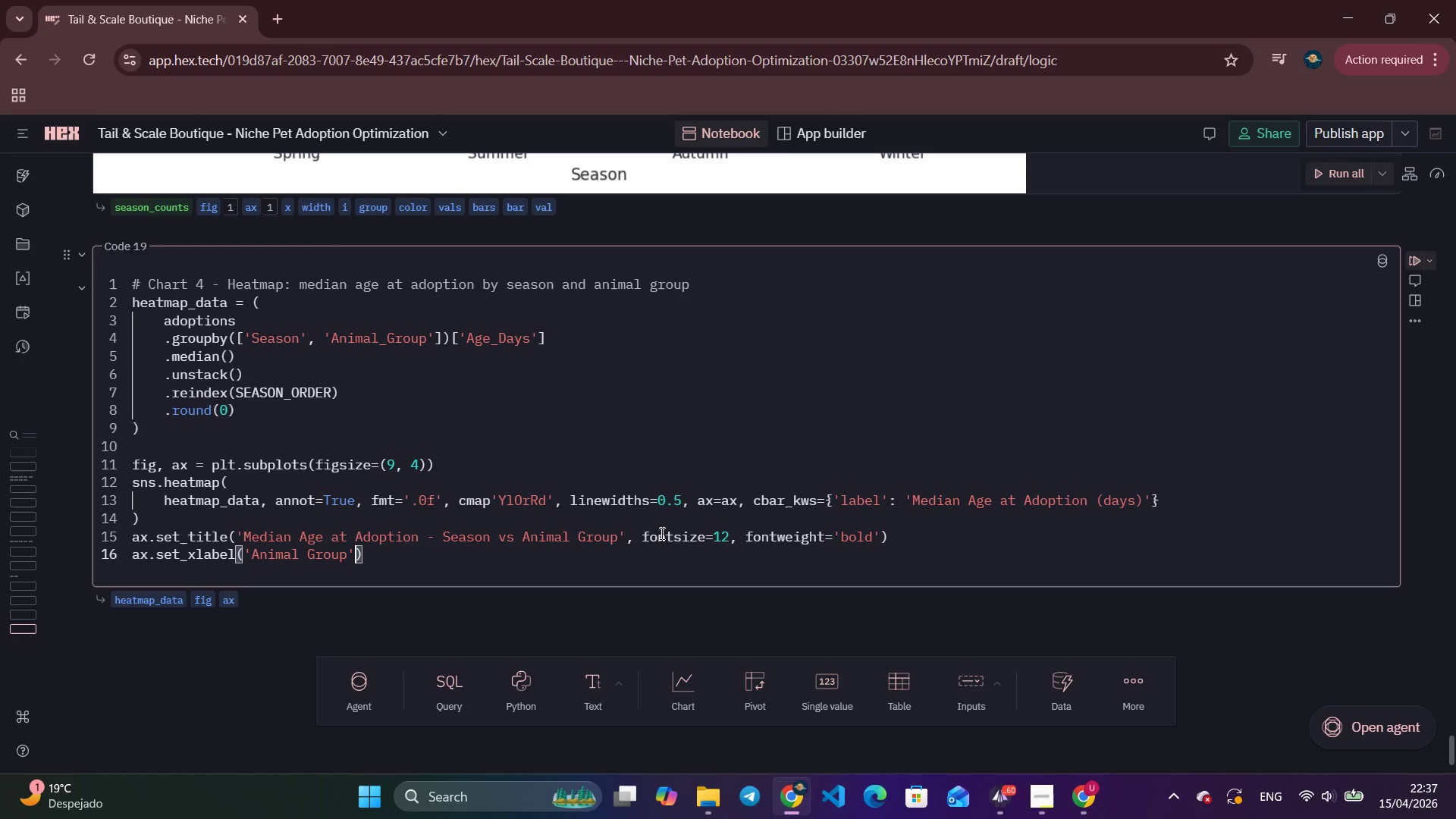 
key(ArrowRight)
 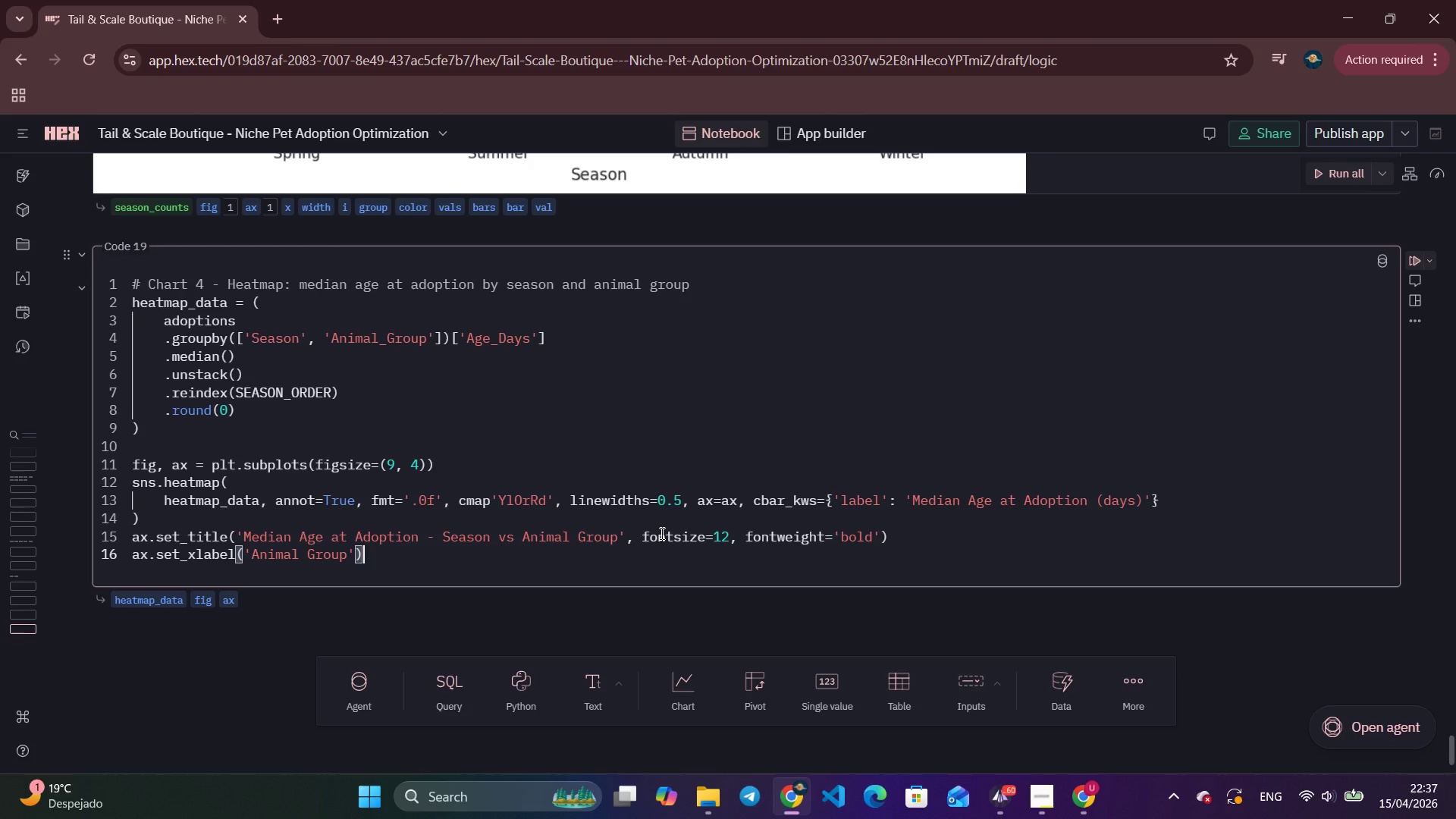 
key(ArrowRight)
 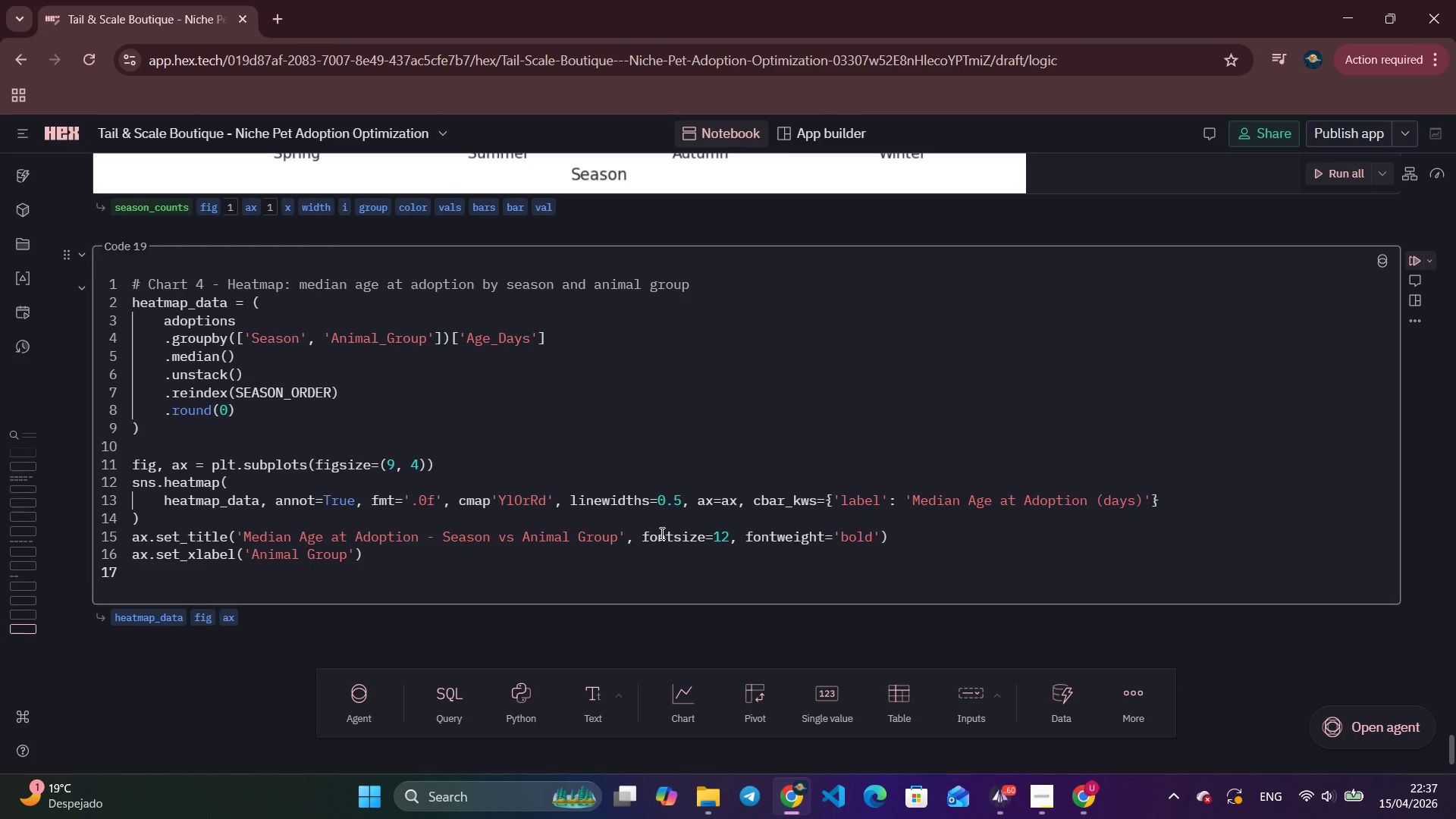 
key(Enter)
 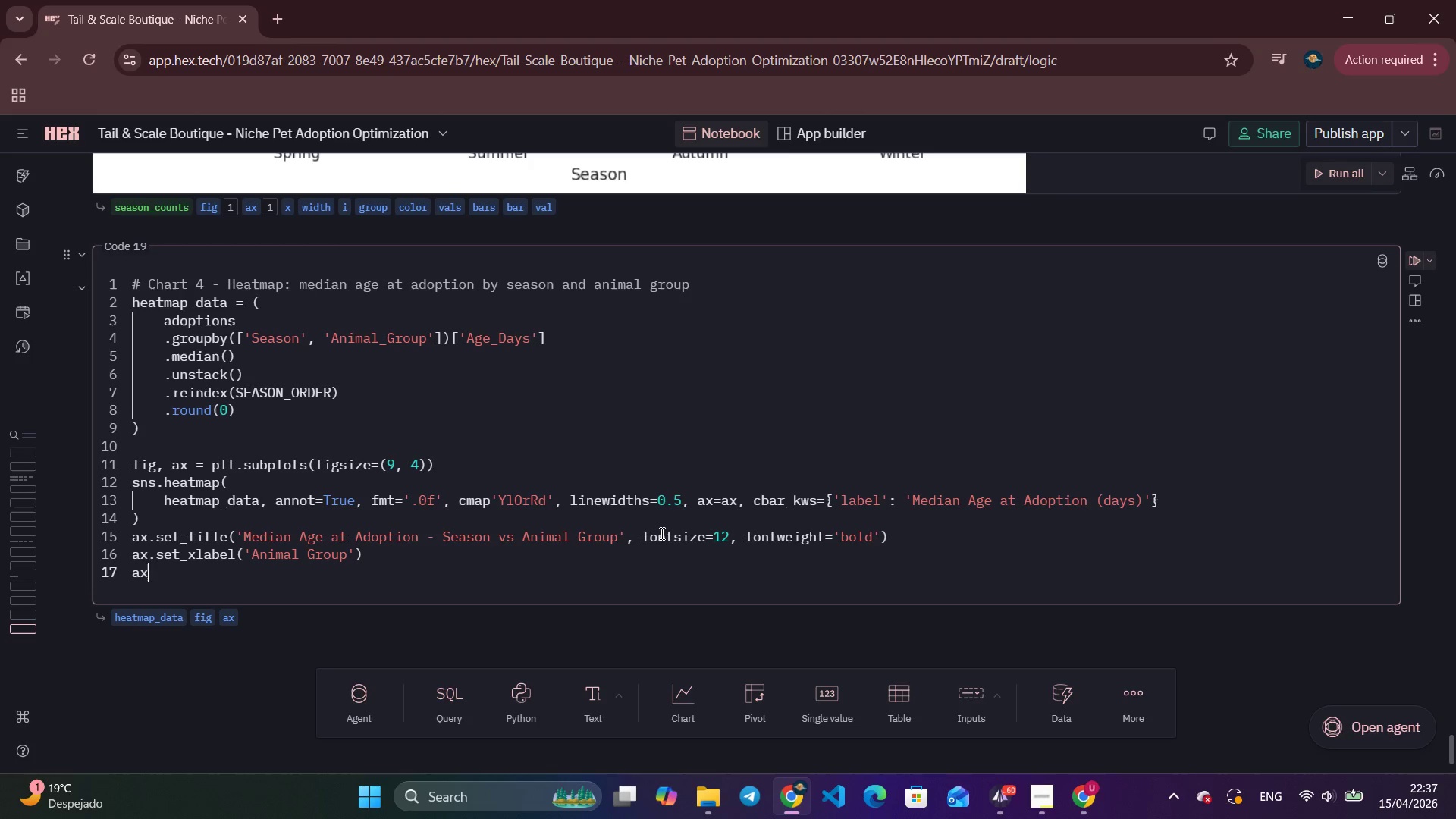 
type(ax.set)
 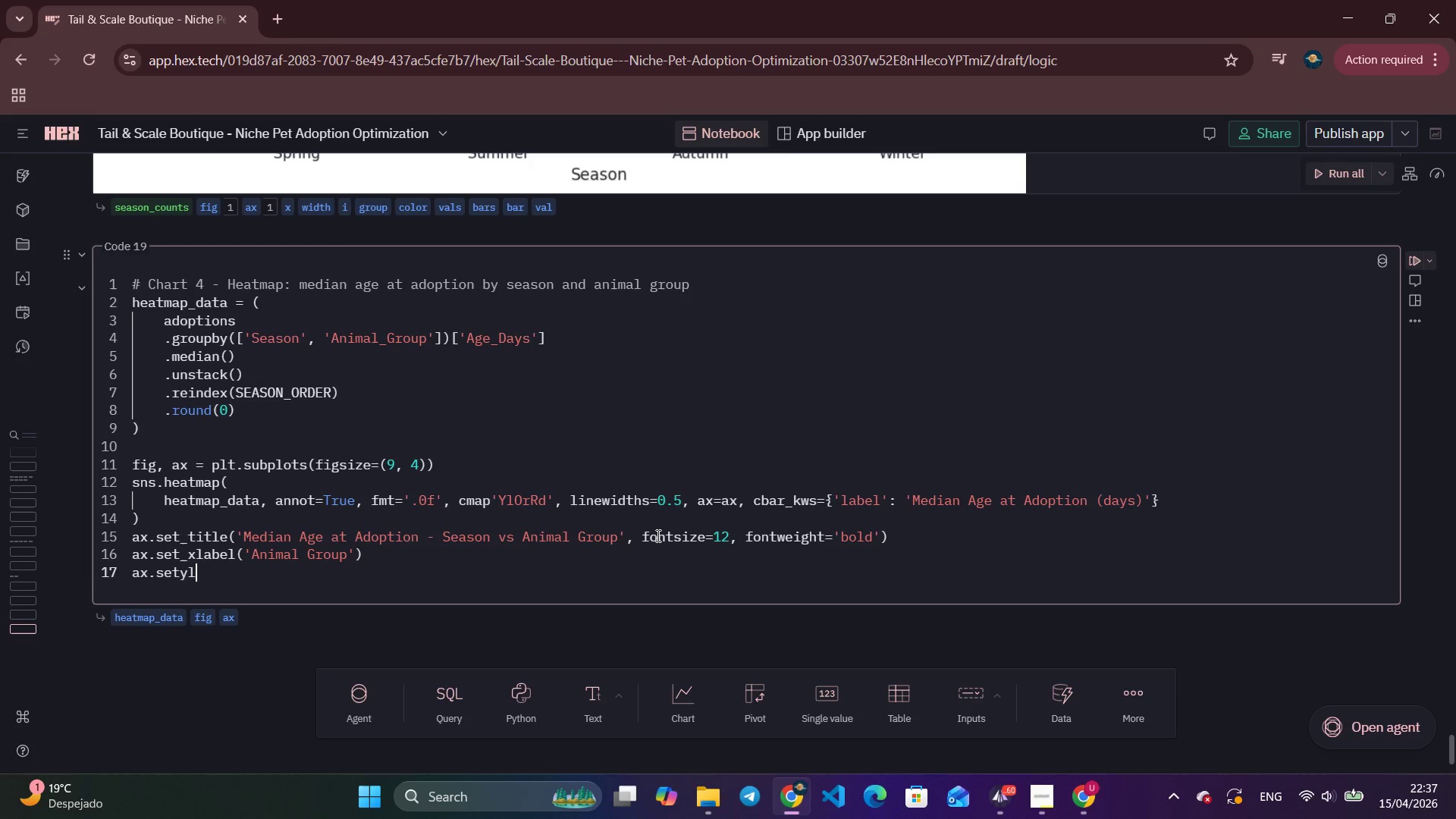 
type(ylab)
key(Backspace)
key(Backspace)
key(Backspace)
key(Backspace)
type(_ylabel9'S)
 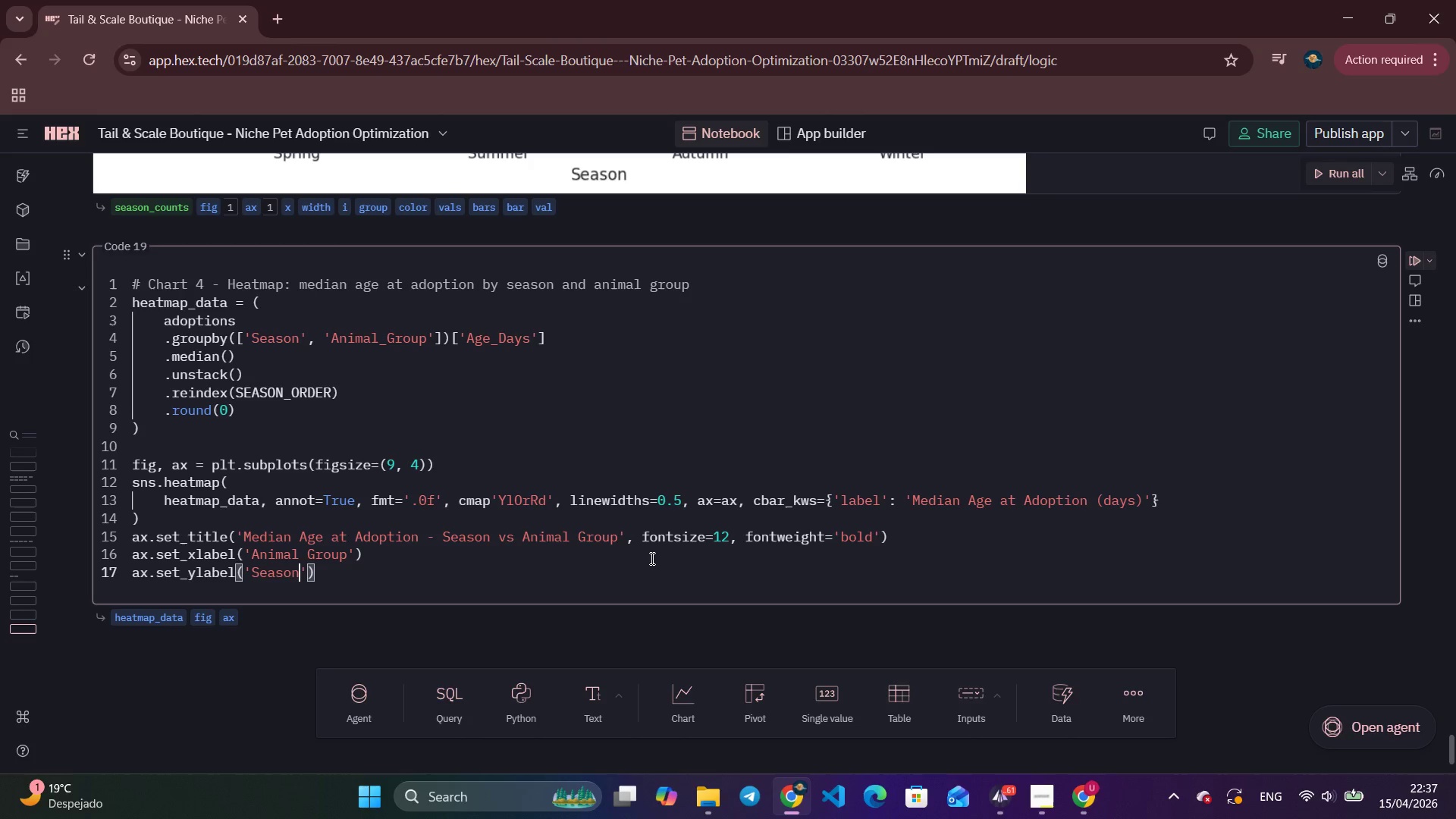 
 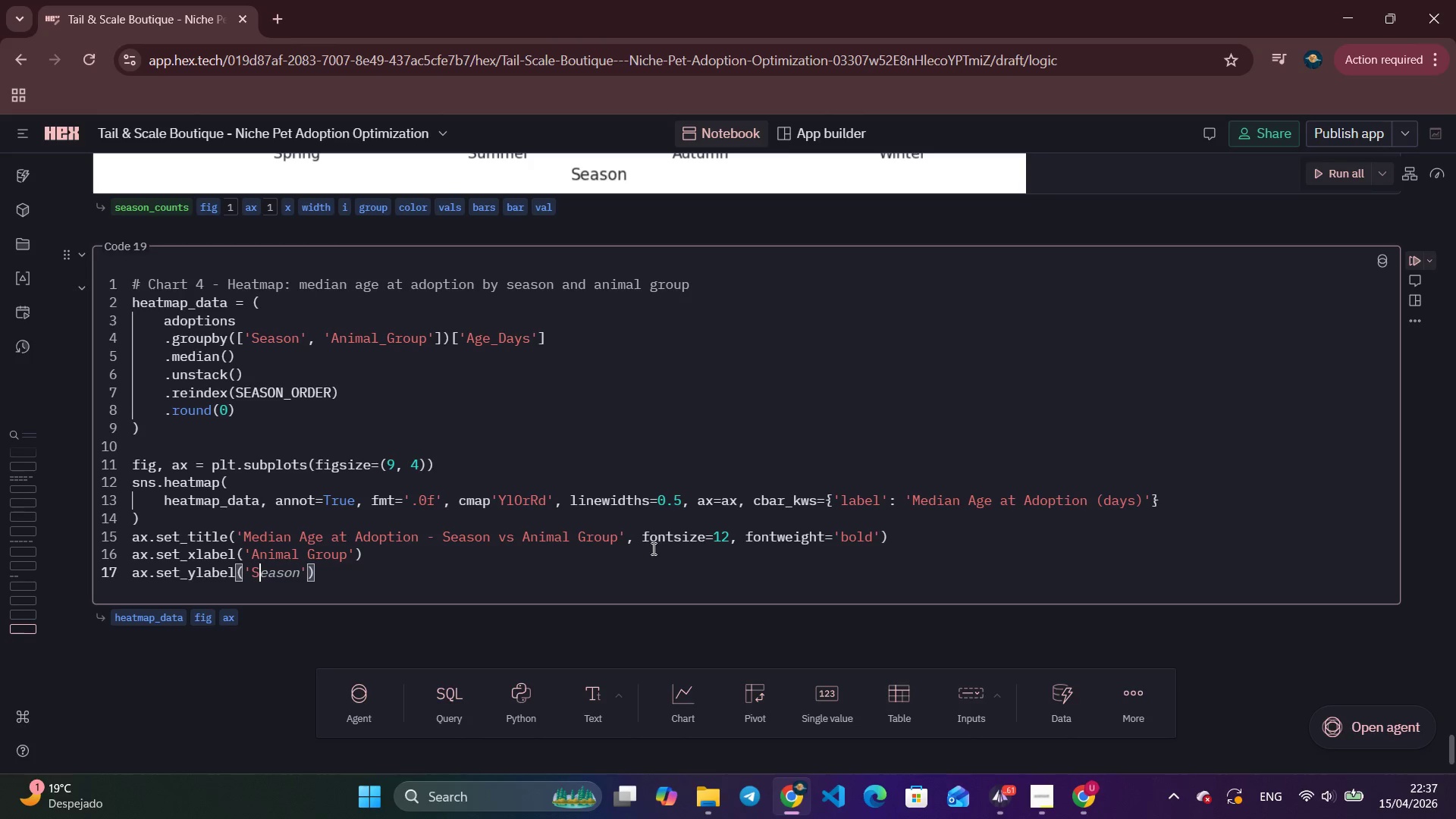 
type(eason)
 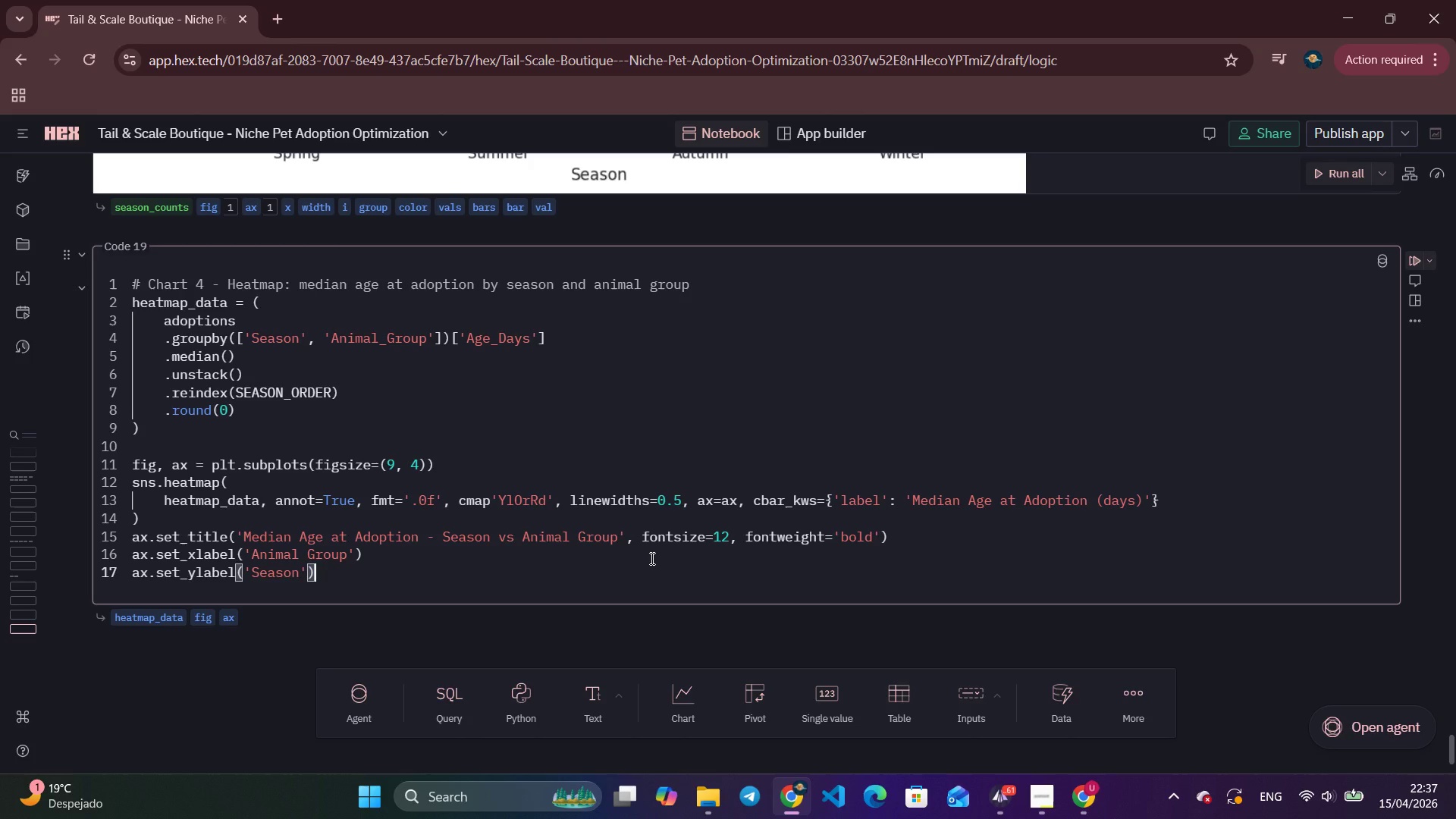 
key(ArrowRight)
 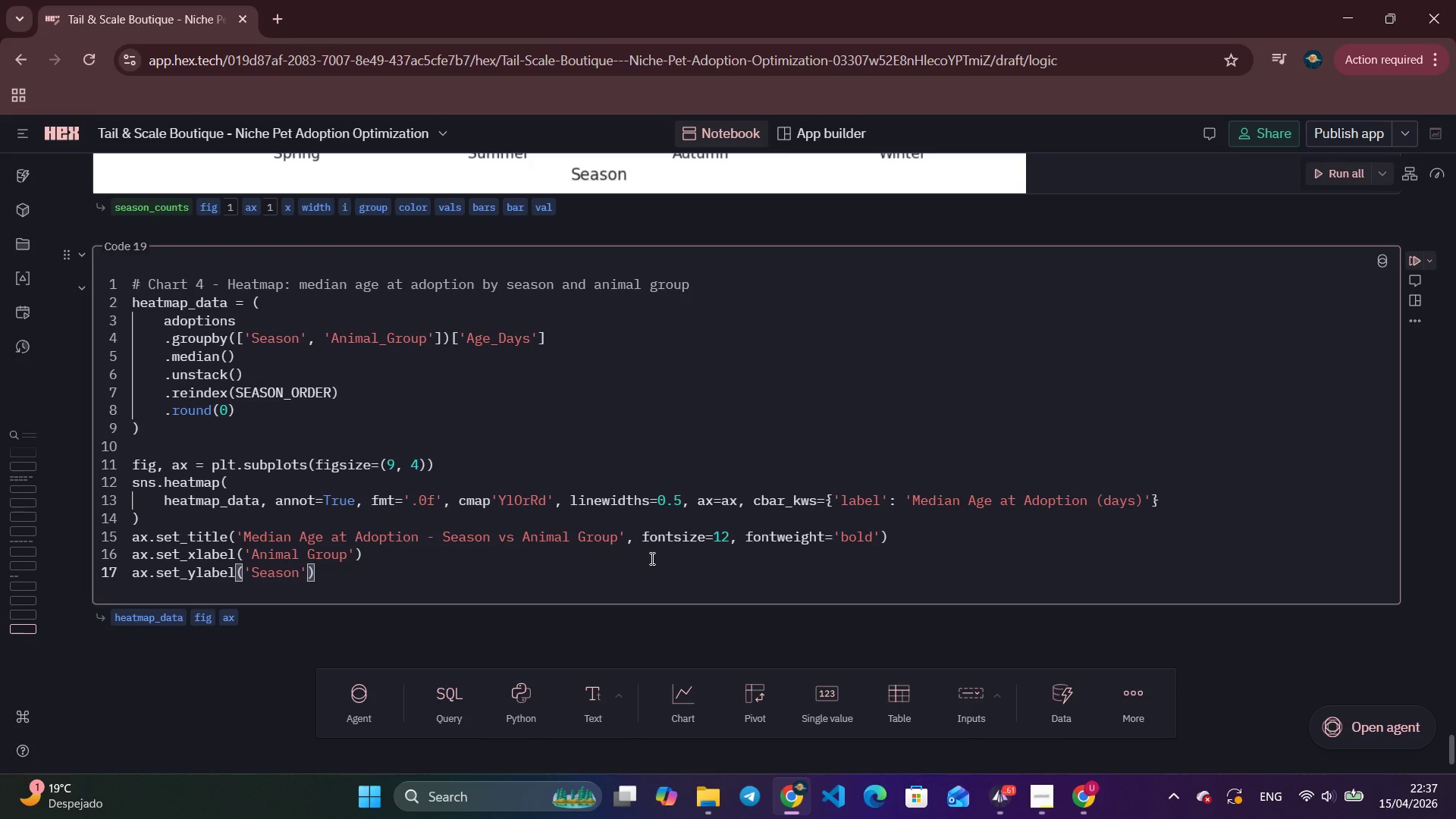 
key(ArrowRight)
 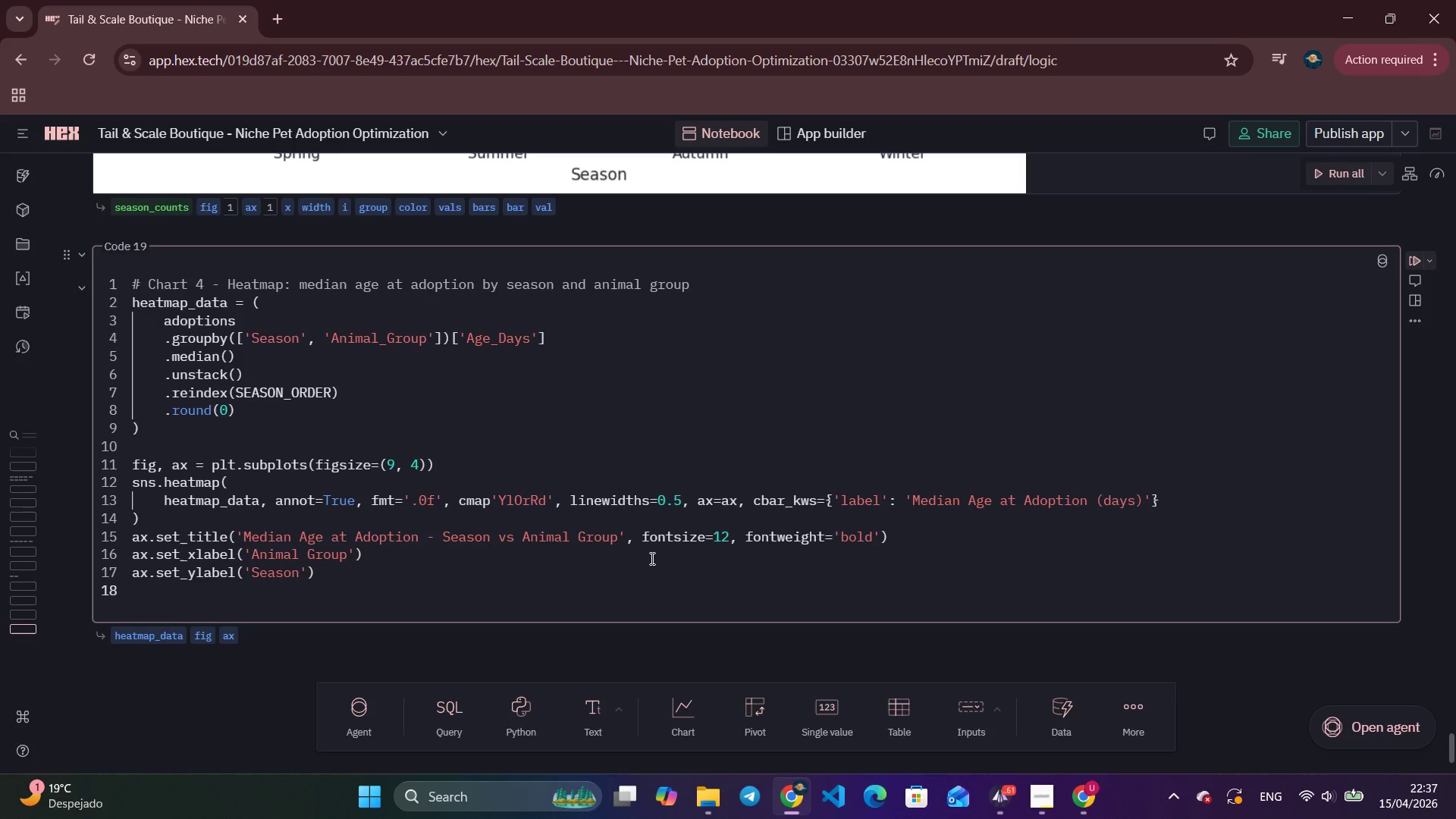 
key(Enter)
 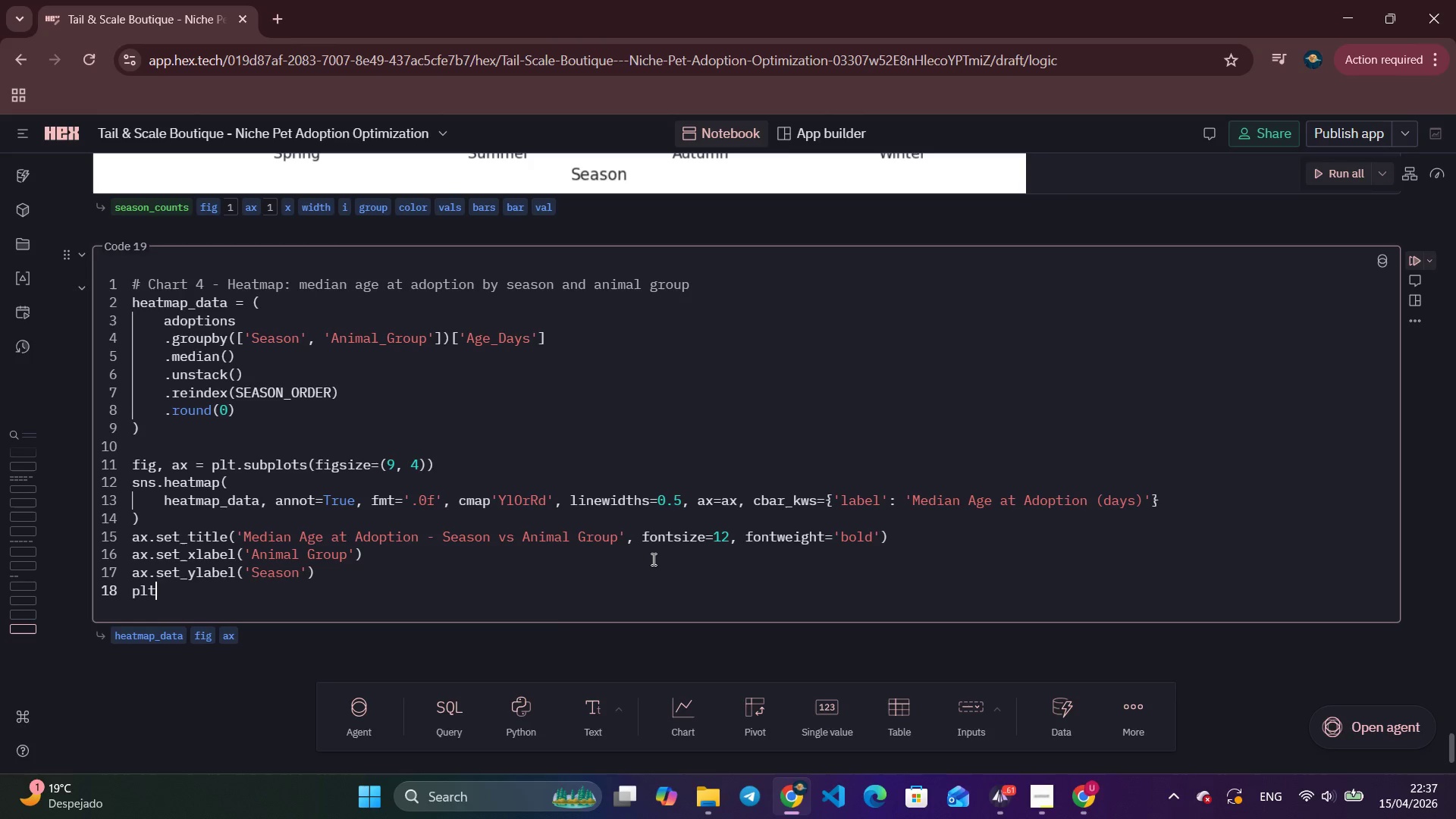 
type(plt)
 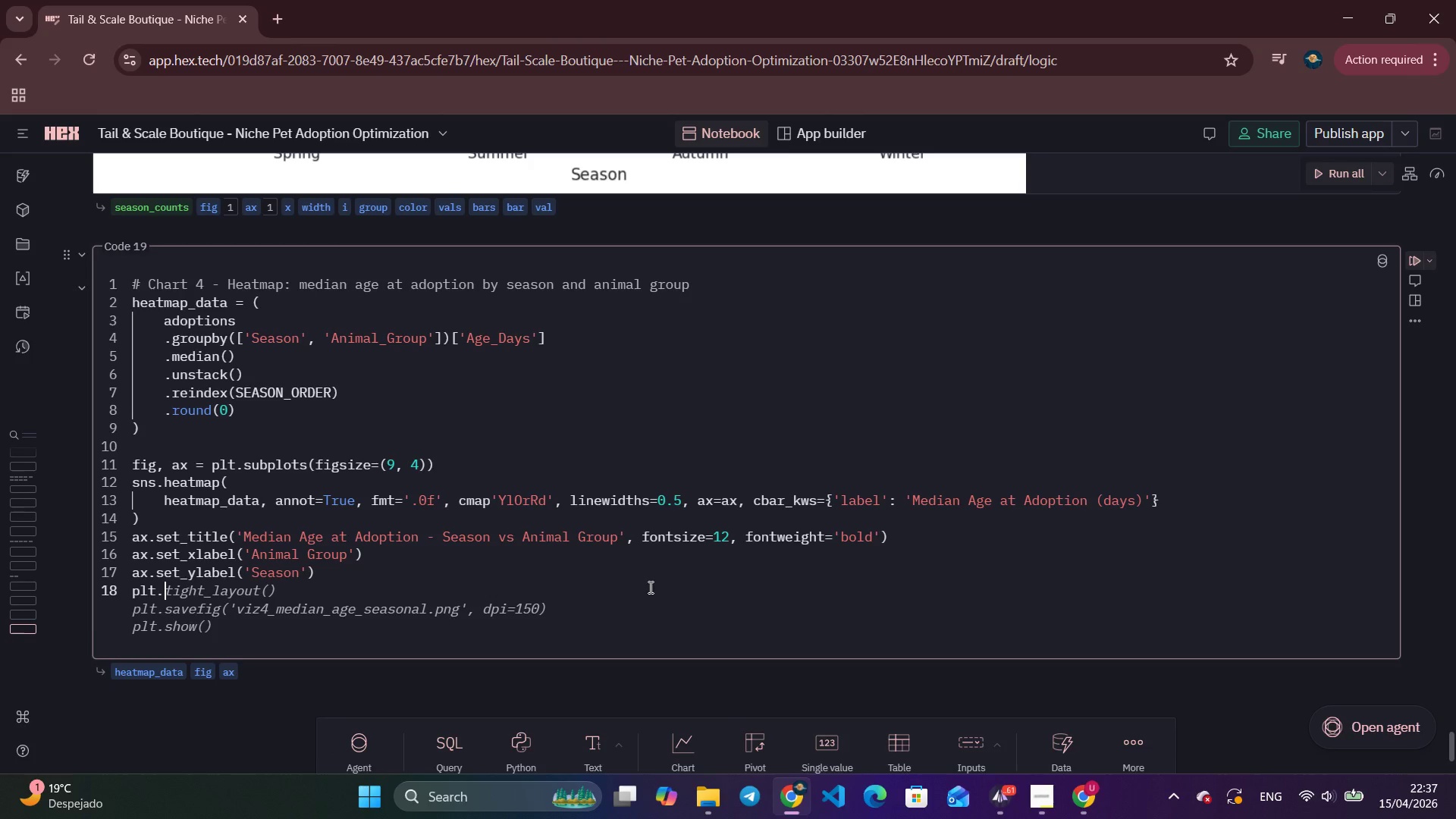 
key(Period)
 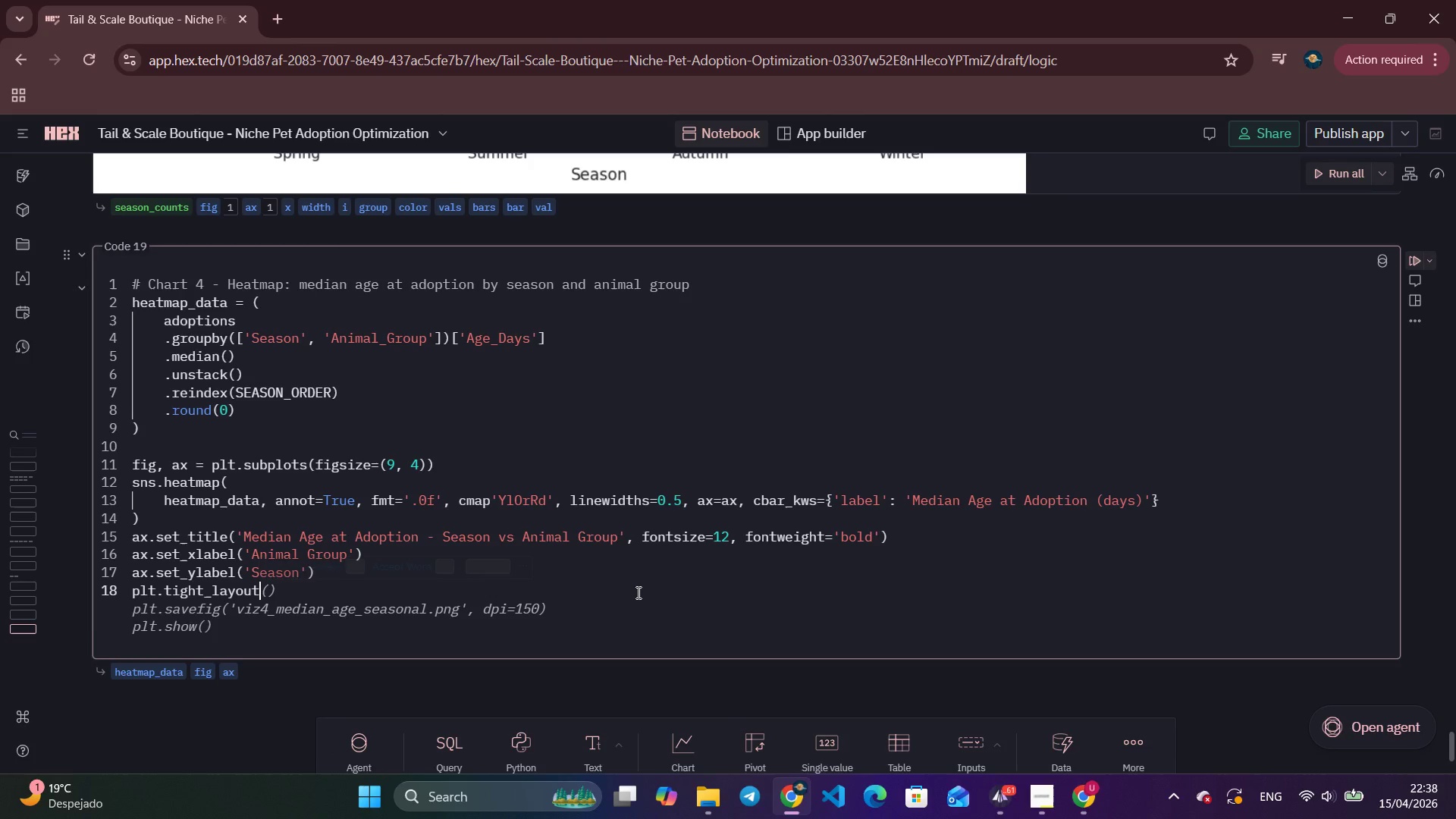 
key(Tab)
 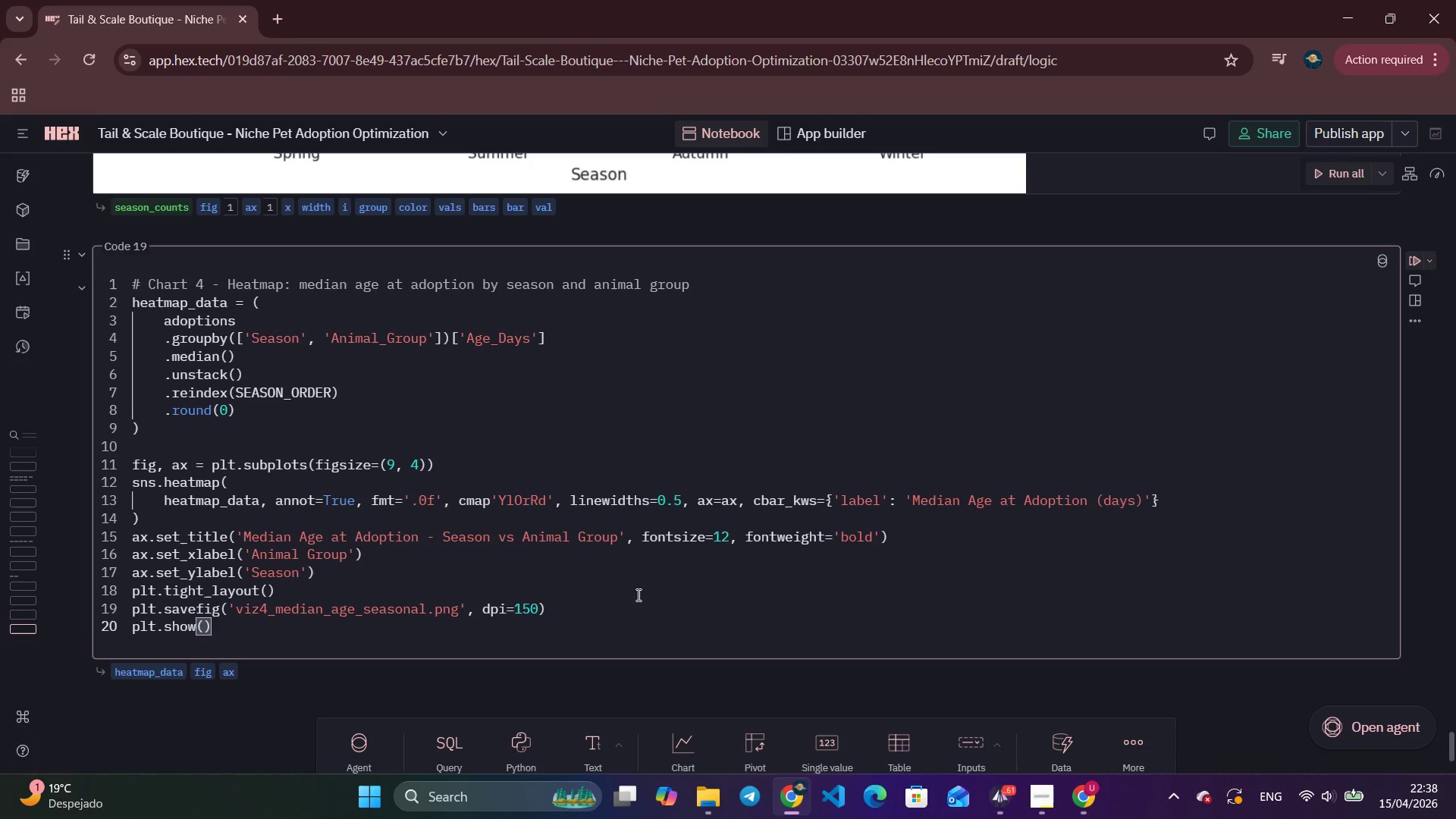 
key(Tab)
 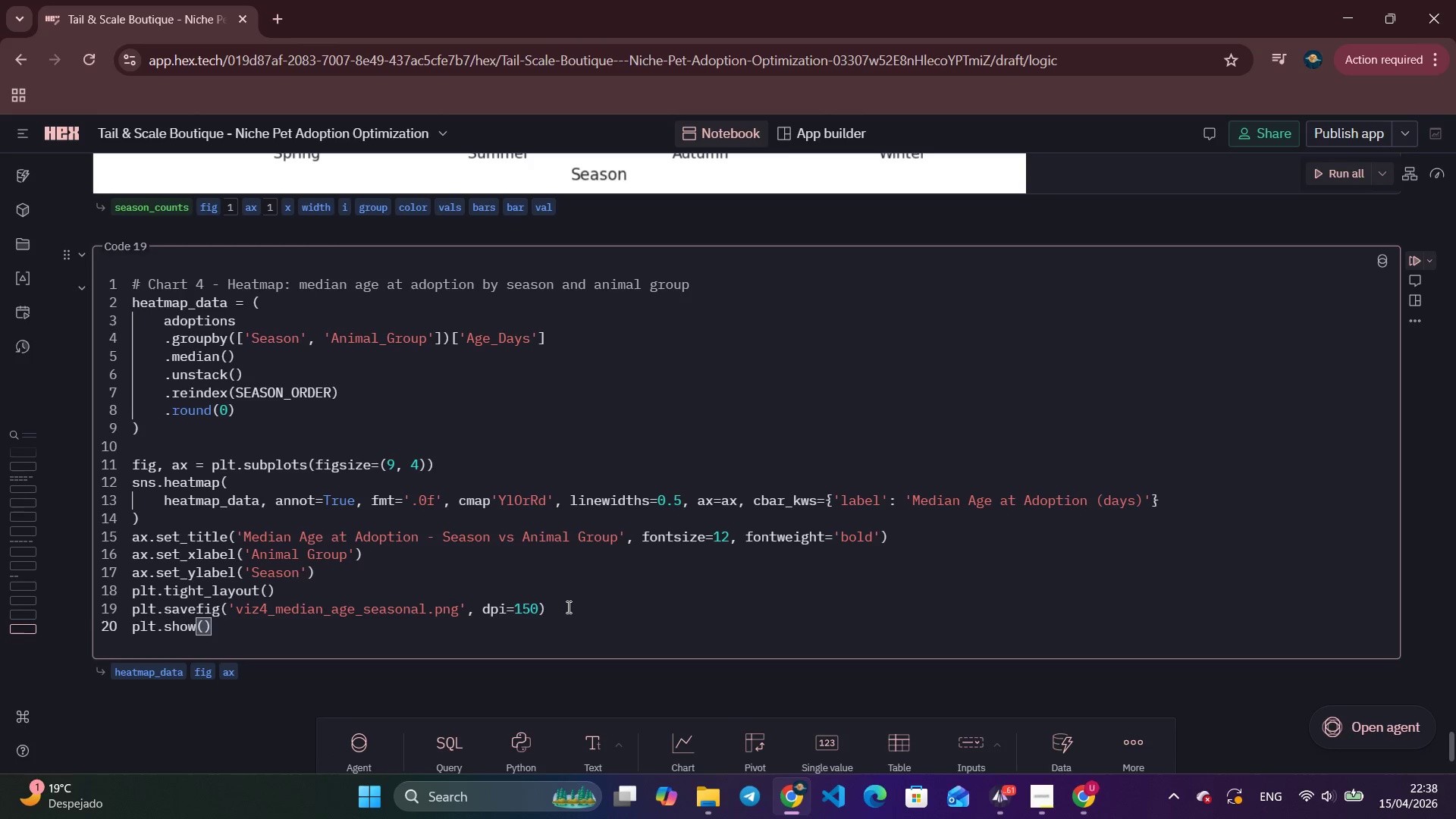 
double_click([567, 607])
 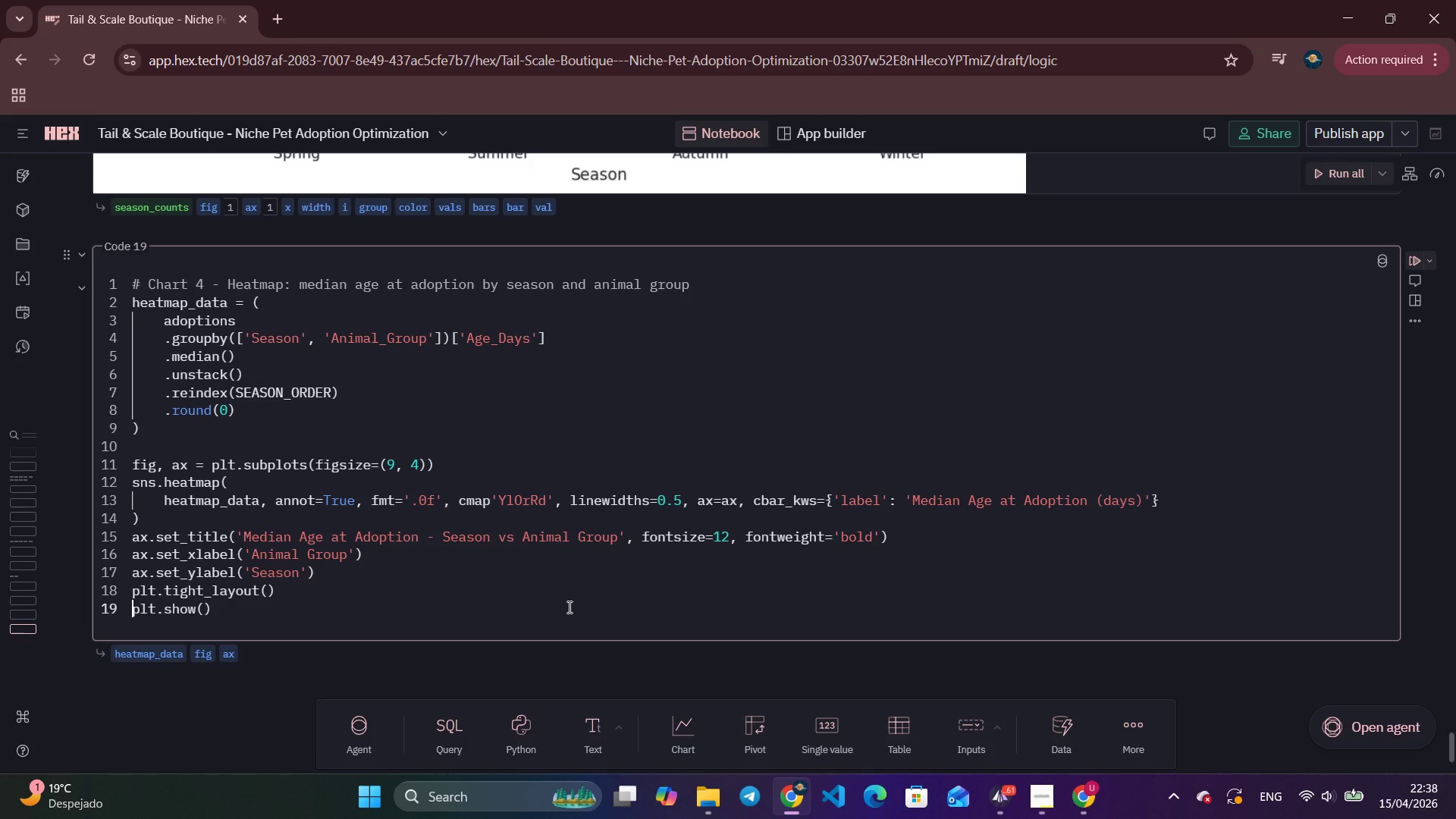 
key(Backspace)
 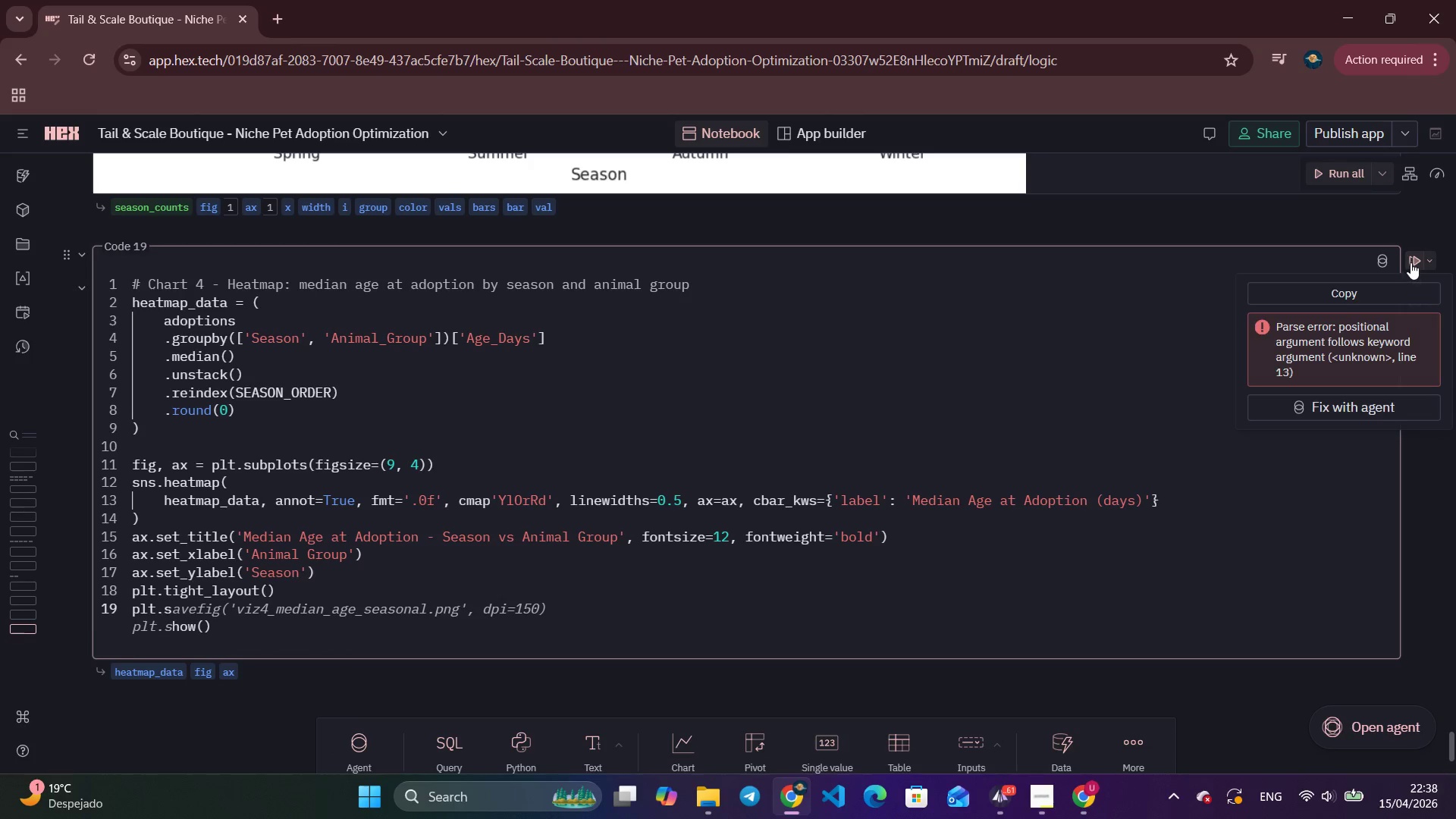 
left_click([1410, 262])
 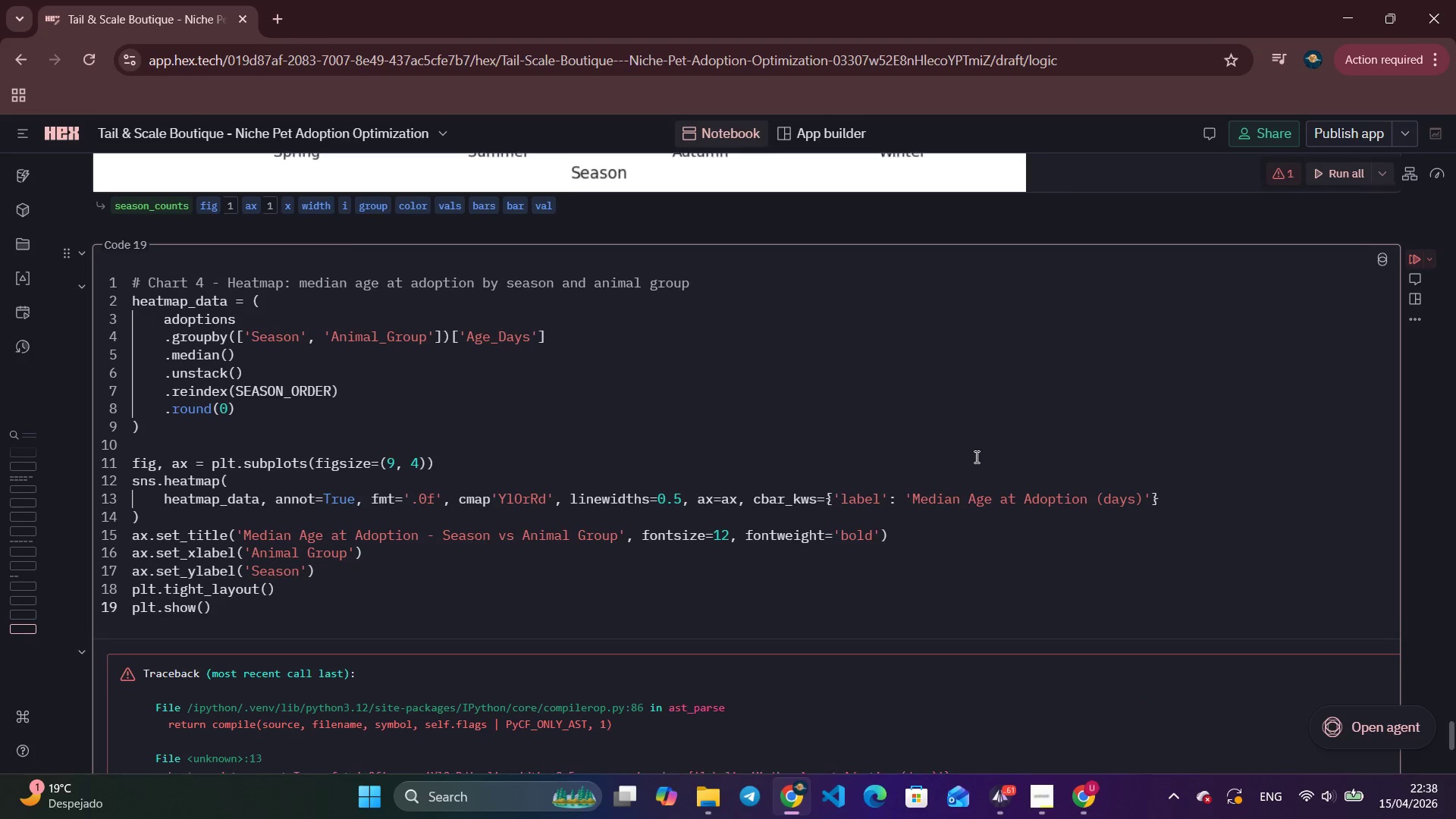 
scroll: coordinate [975, 457], scroll_direction: down, amount: 3.0
 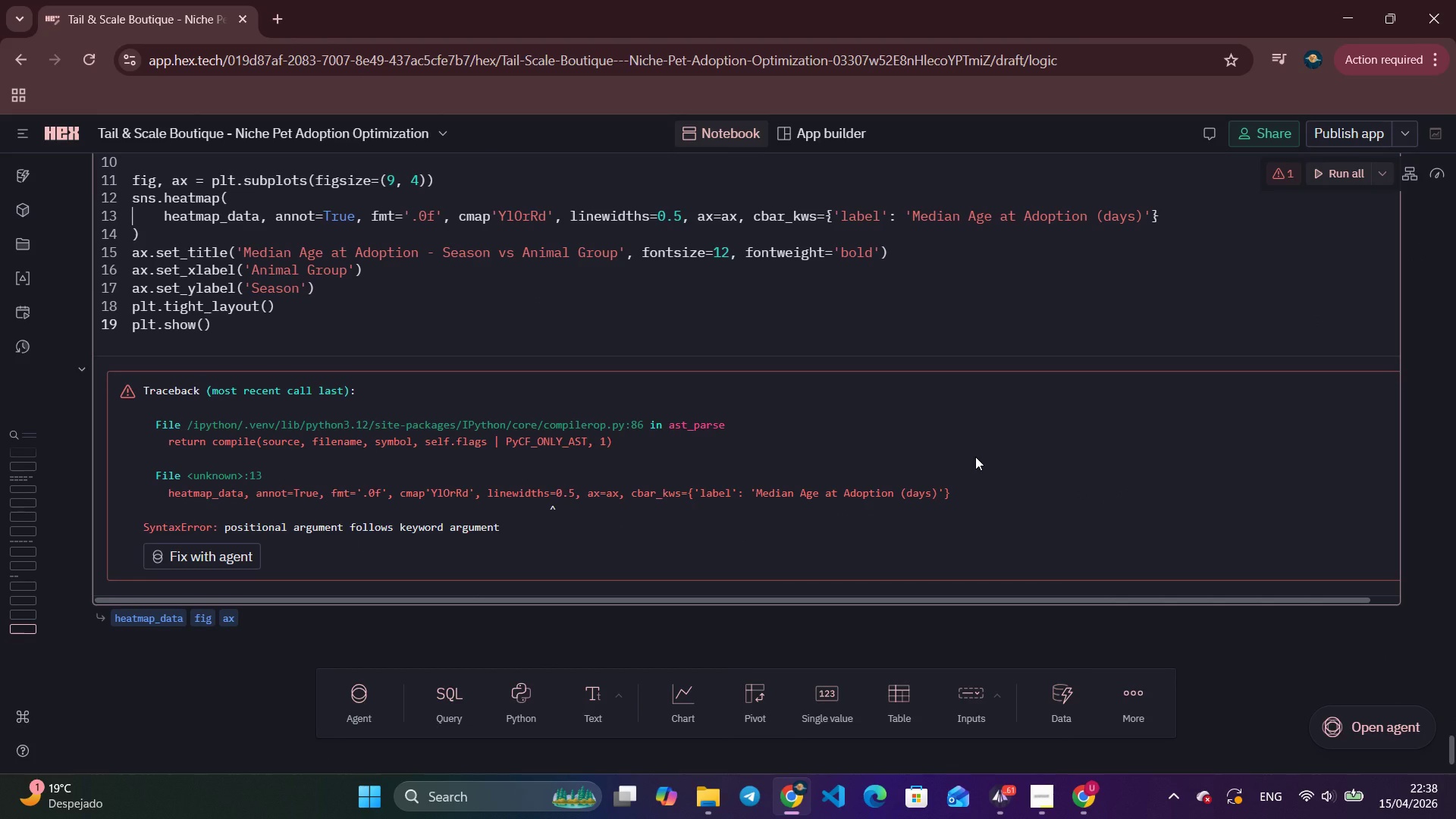 
scroll: coordinate [975, 457], scroll_direction: up, amount: 3.0
 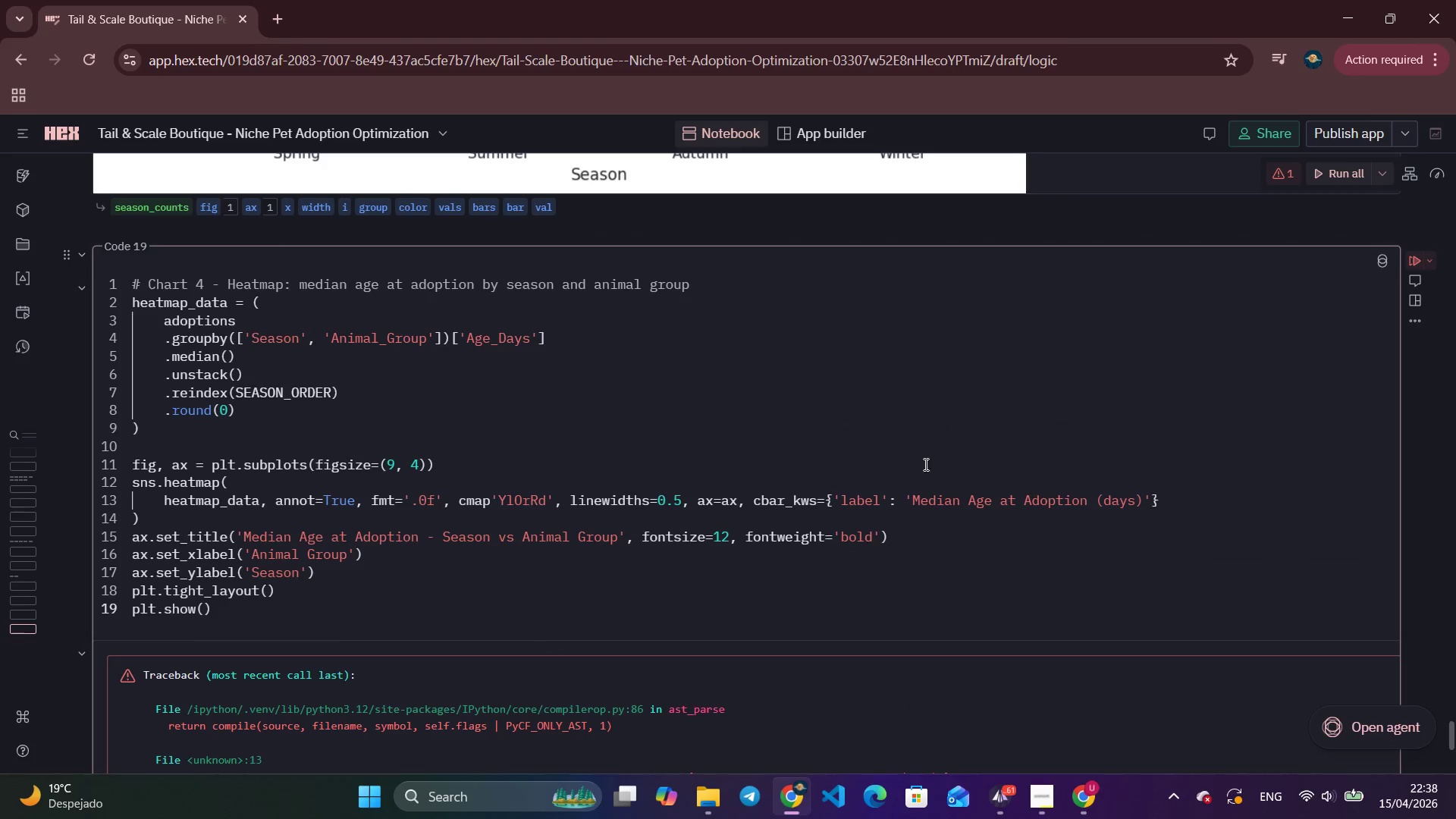 
wait(33.28)
 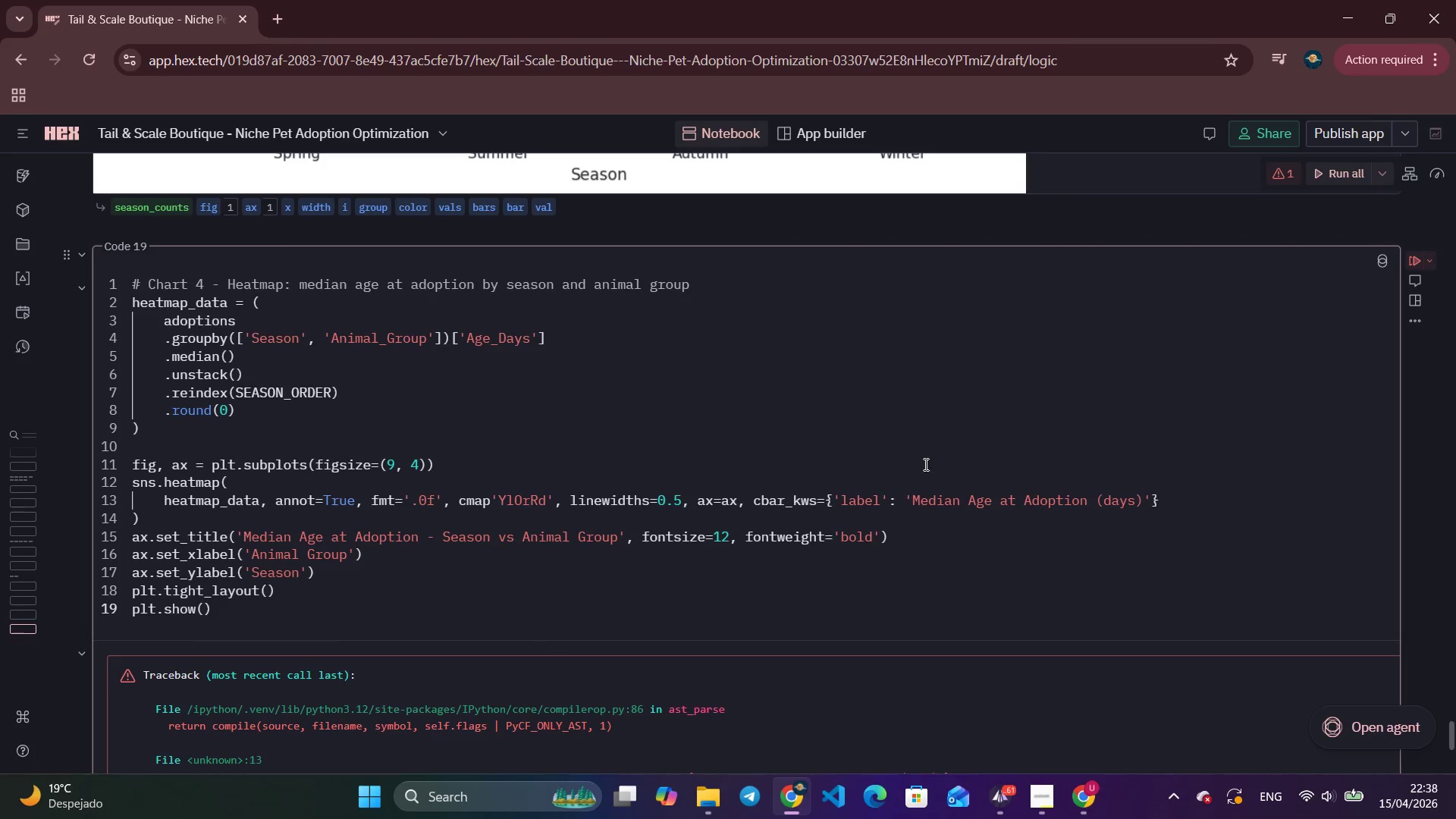 
left_click([244, 172])
 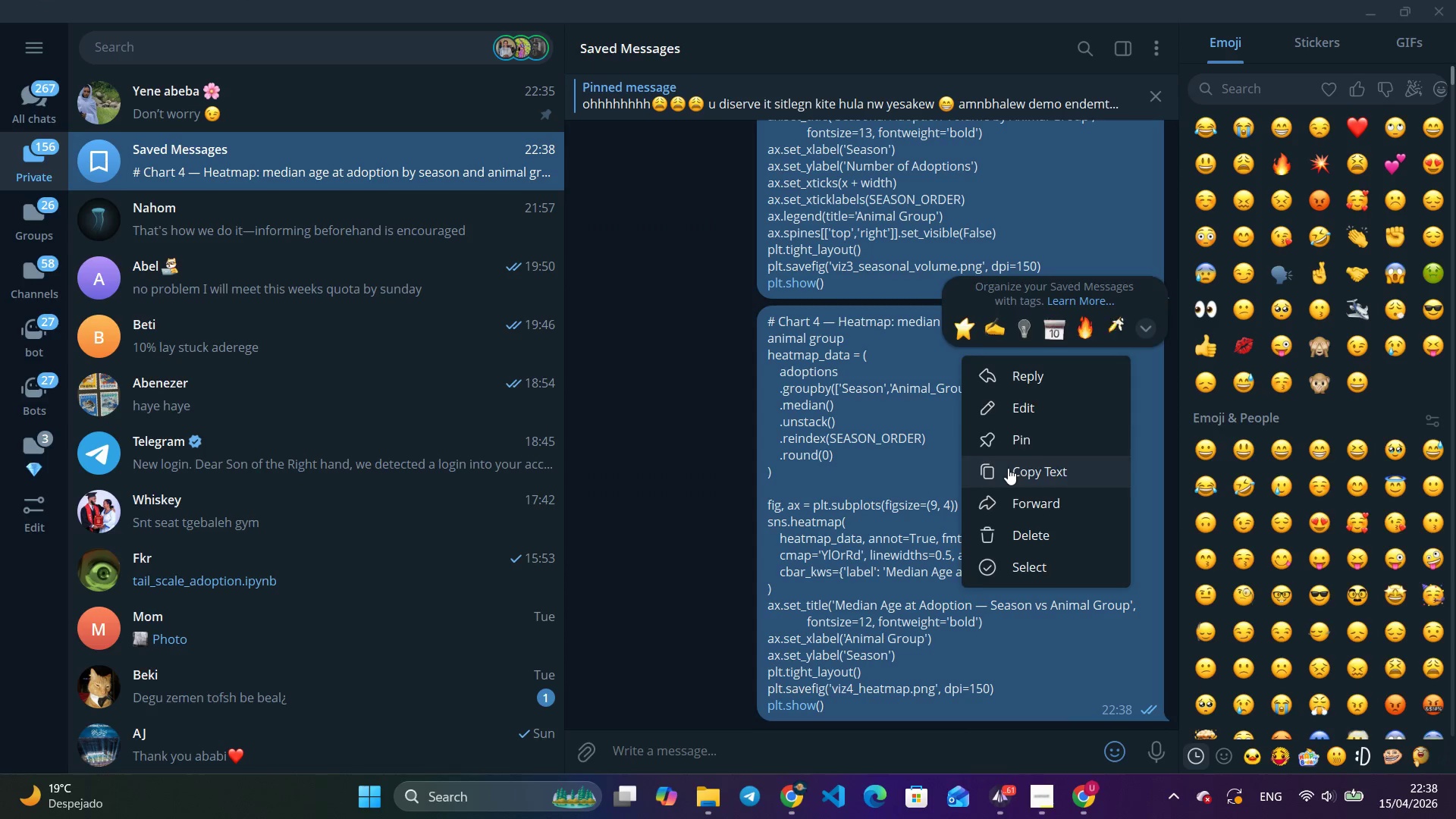 
left_click([1008, 468])
 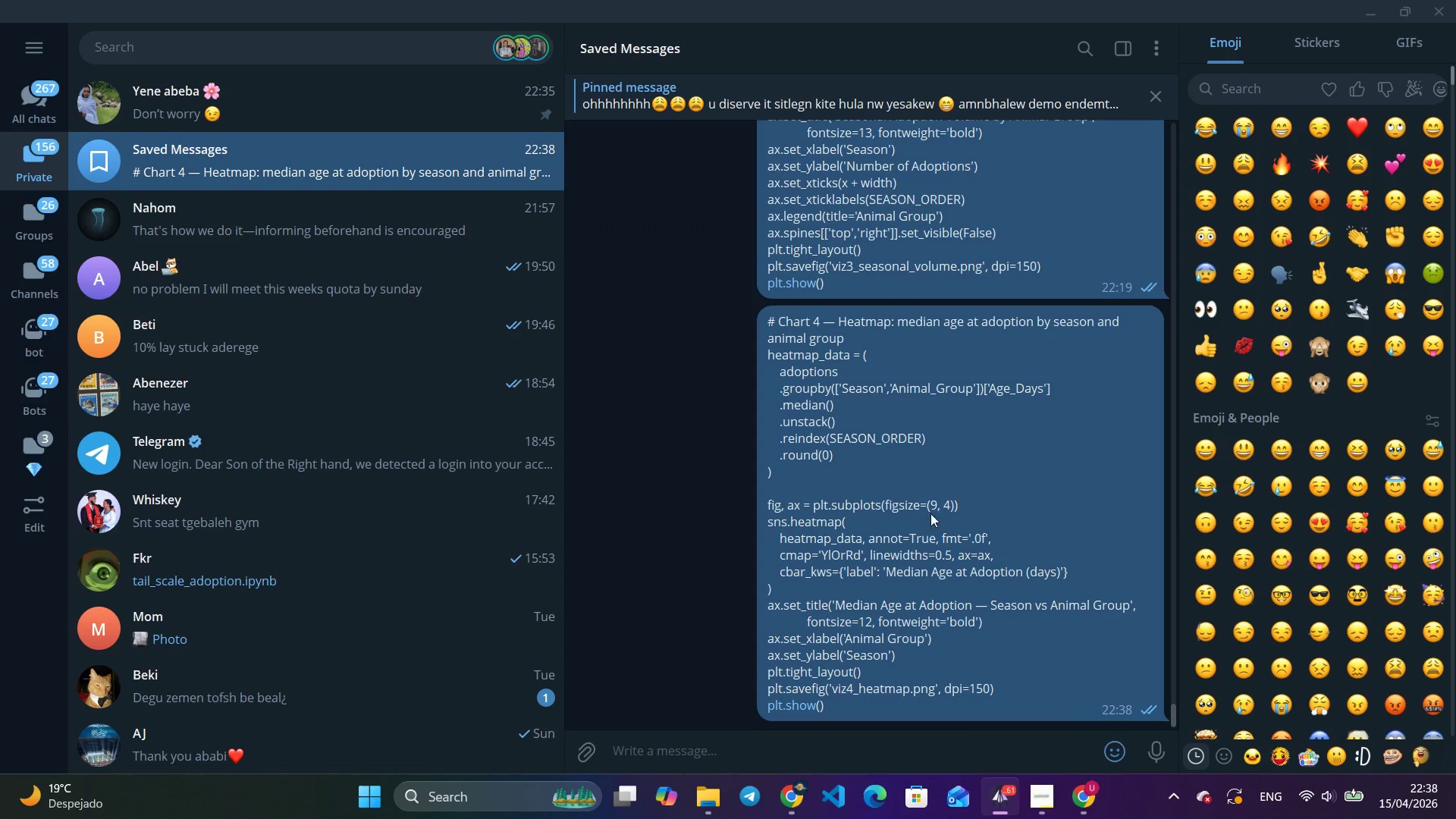 
key(Alt+AltLeft)
 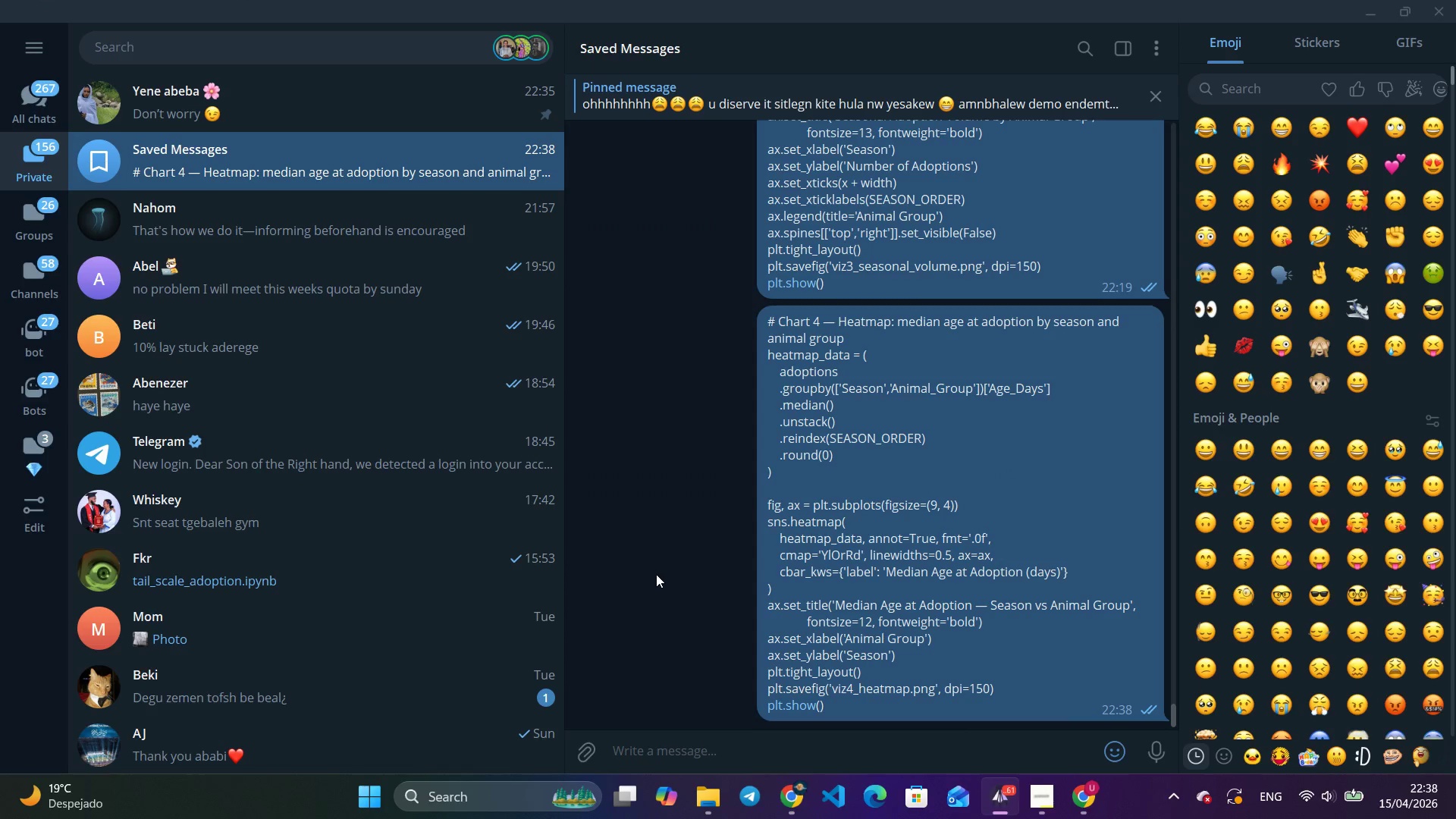 
key(Alt+Tab)
 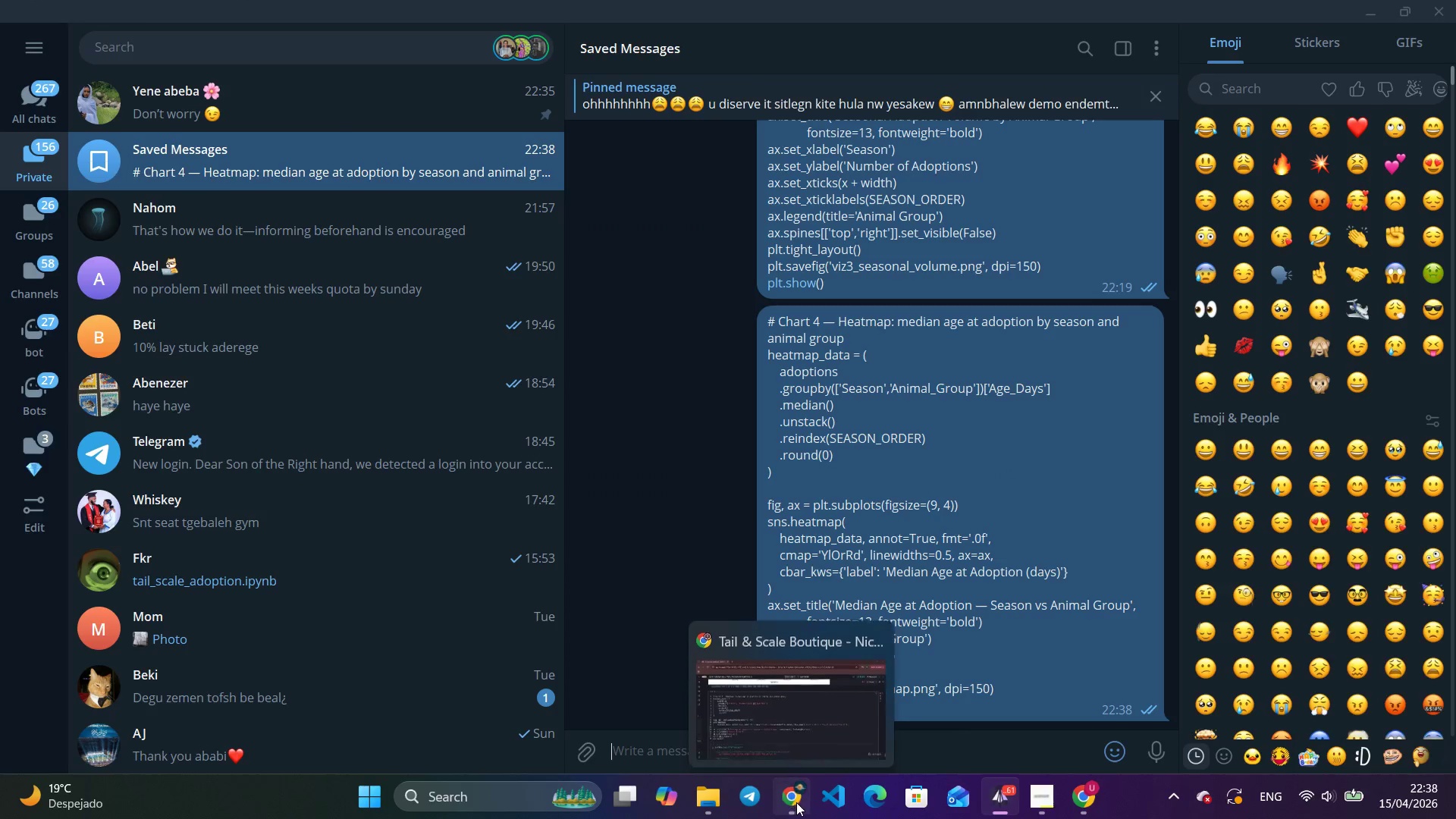 
left_click([796, 802])
 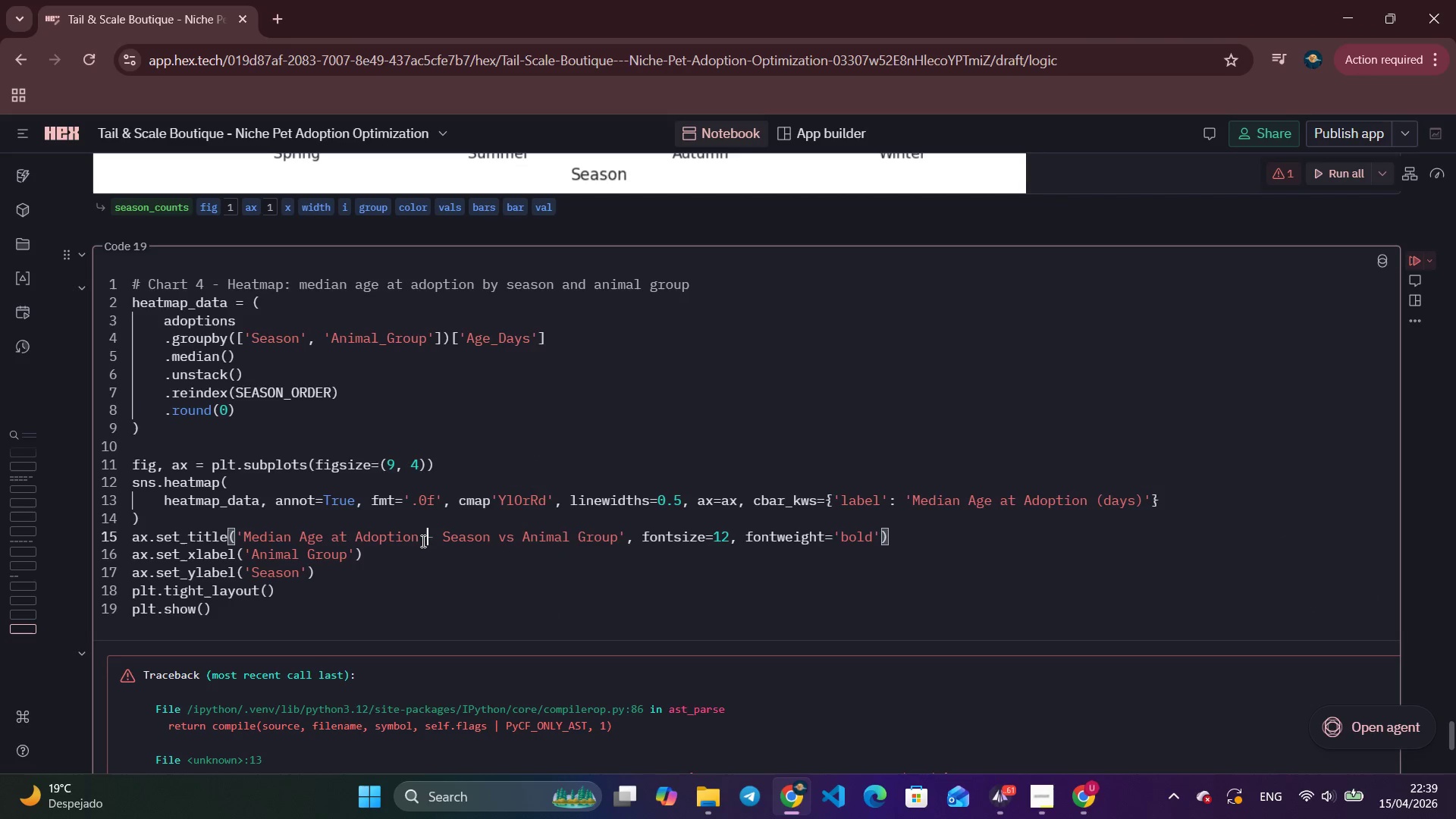 
key(Control+A)
 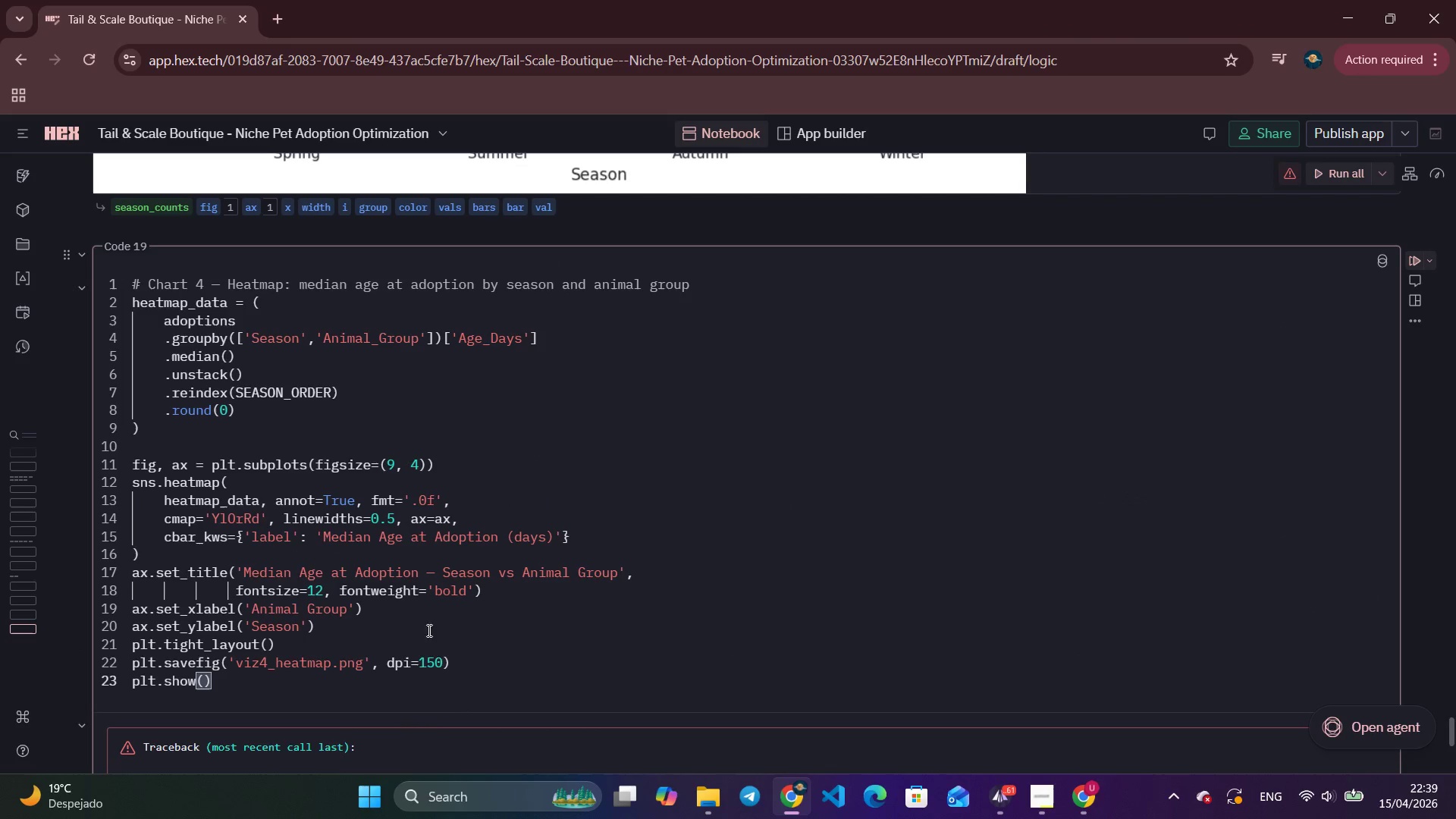 
key(Control+V)
 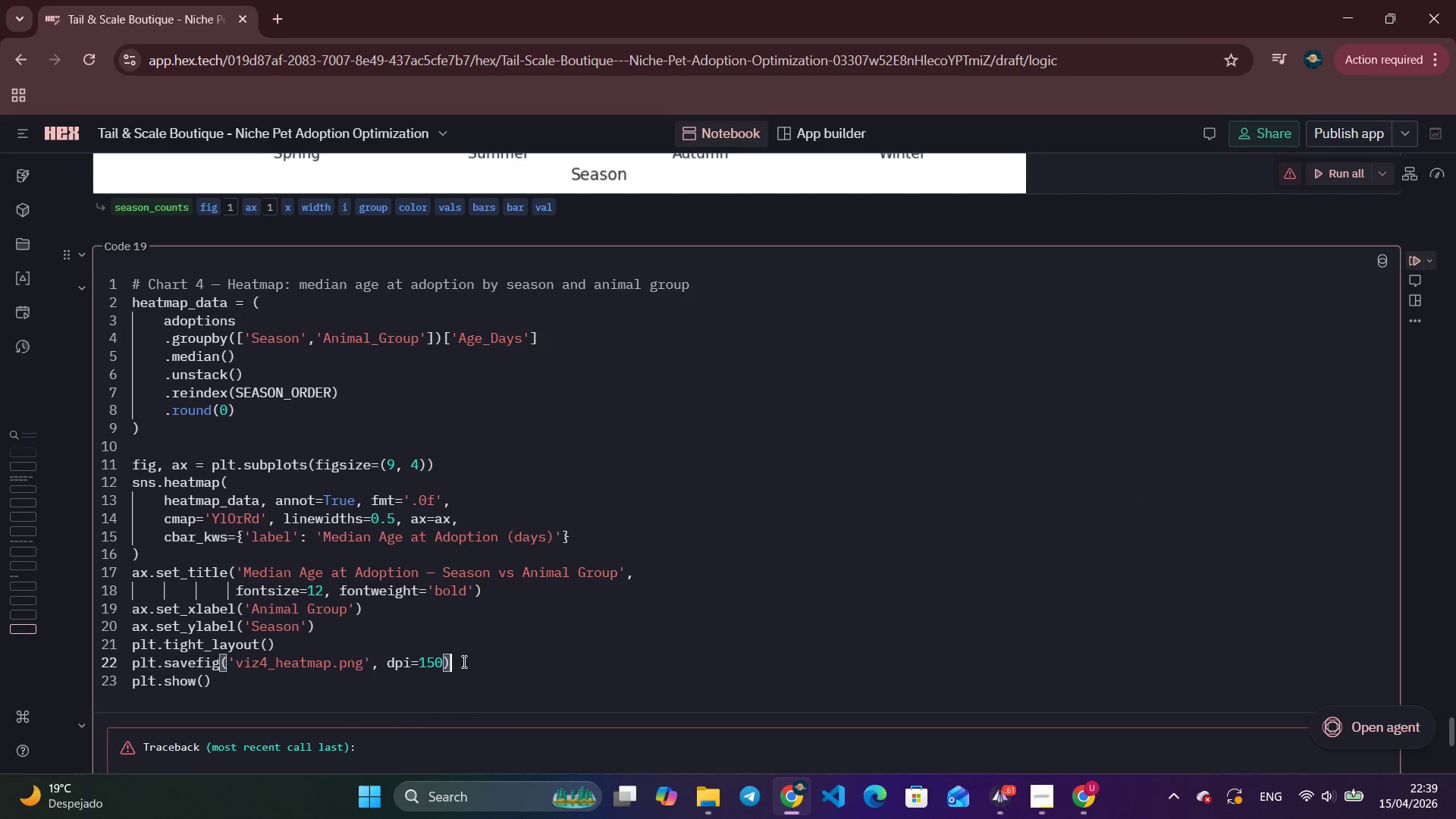 
triple_click([463, 661])
 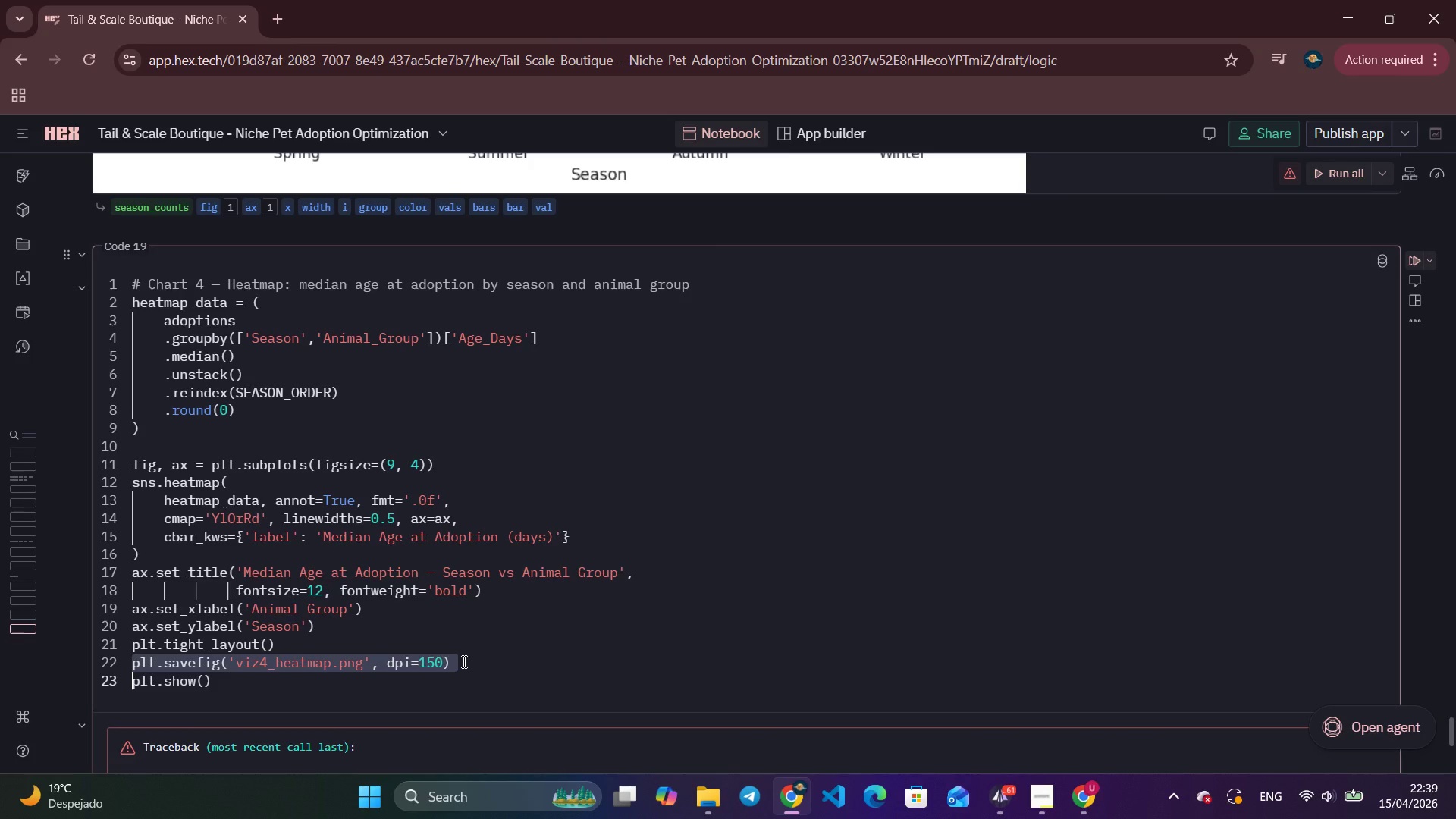 
triple_click([463, 661])
 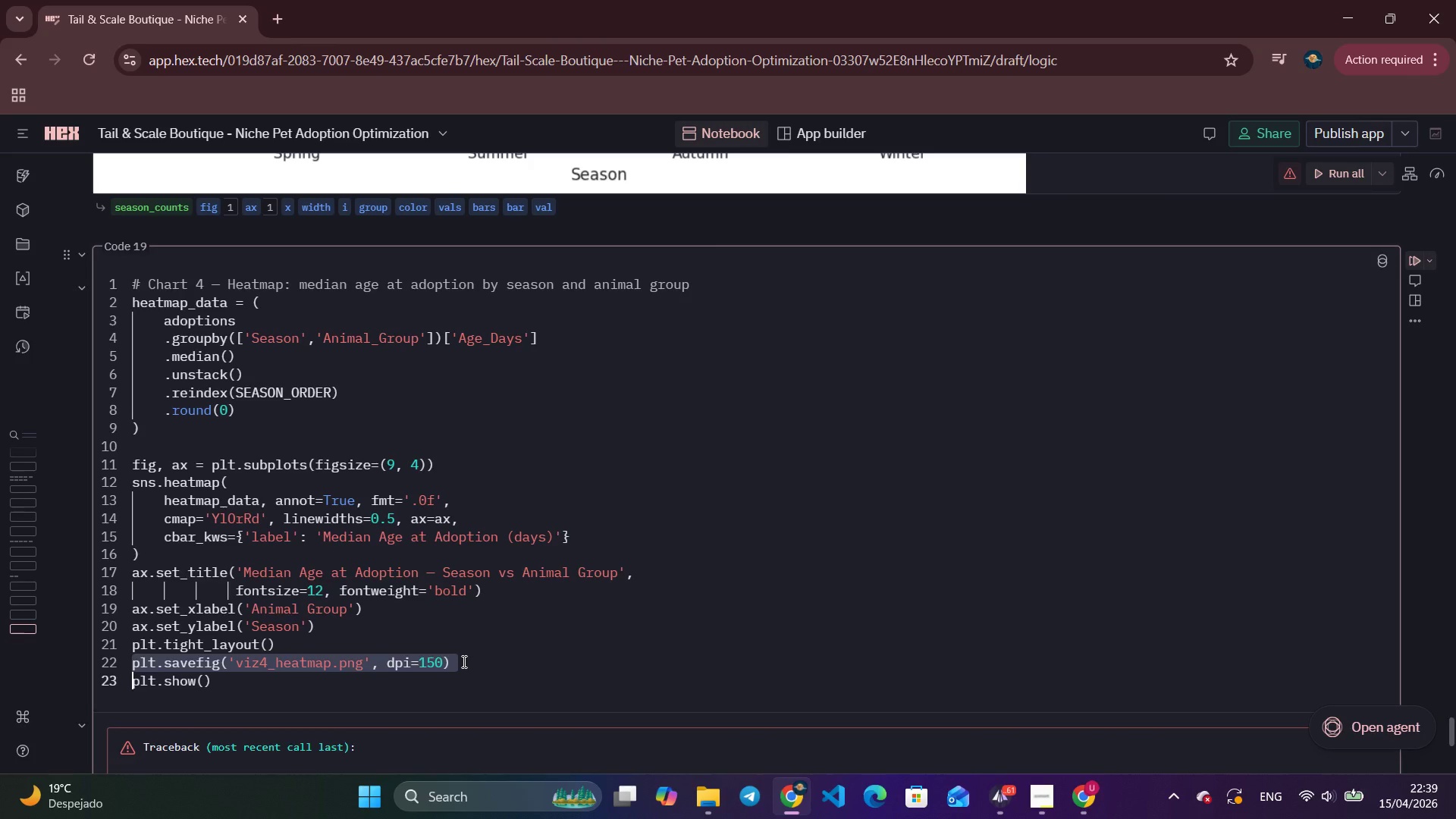 
triple_click([463, 661])
 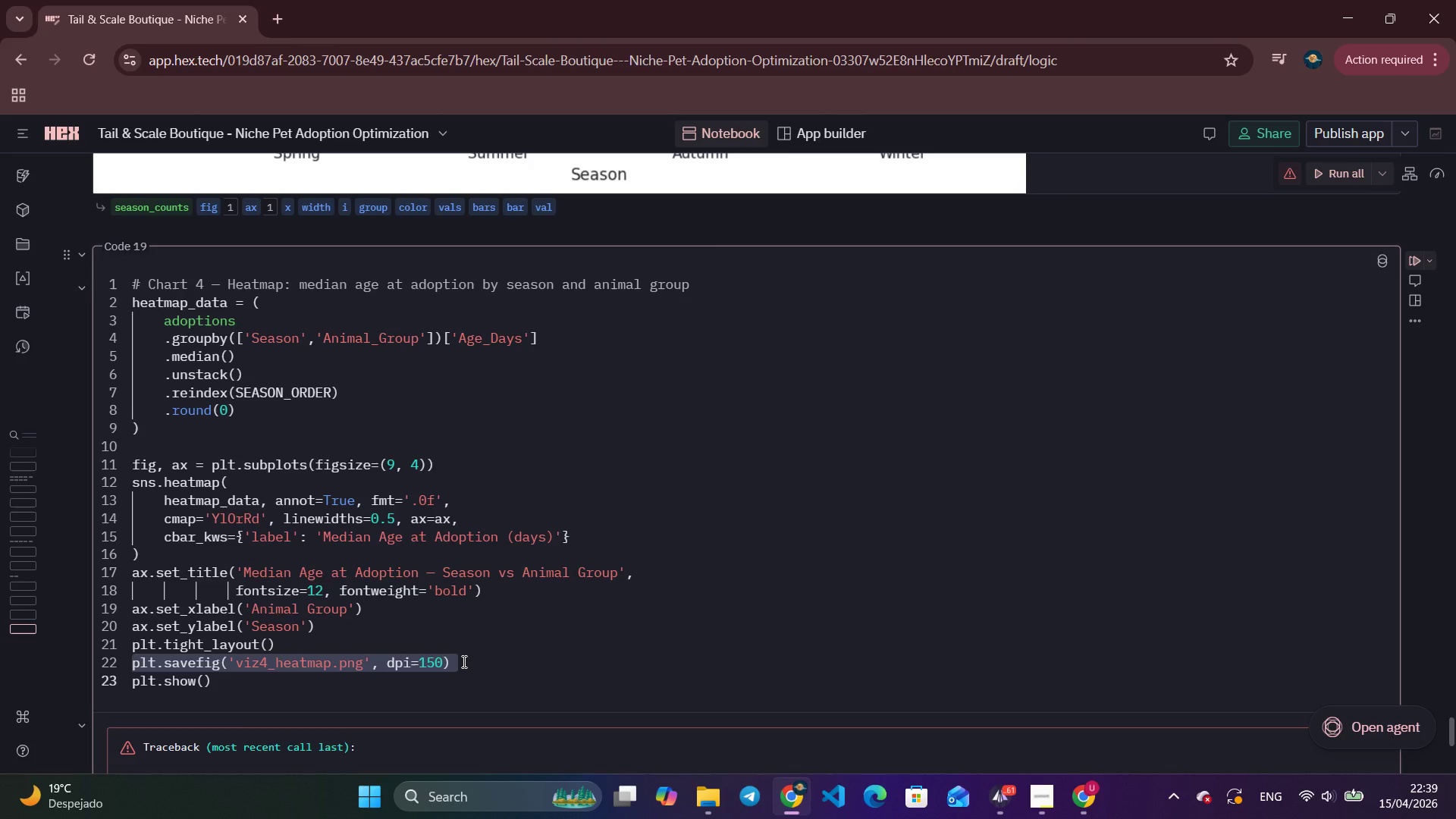 
triple_click([463, 661])
 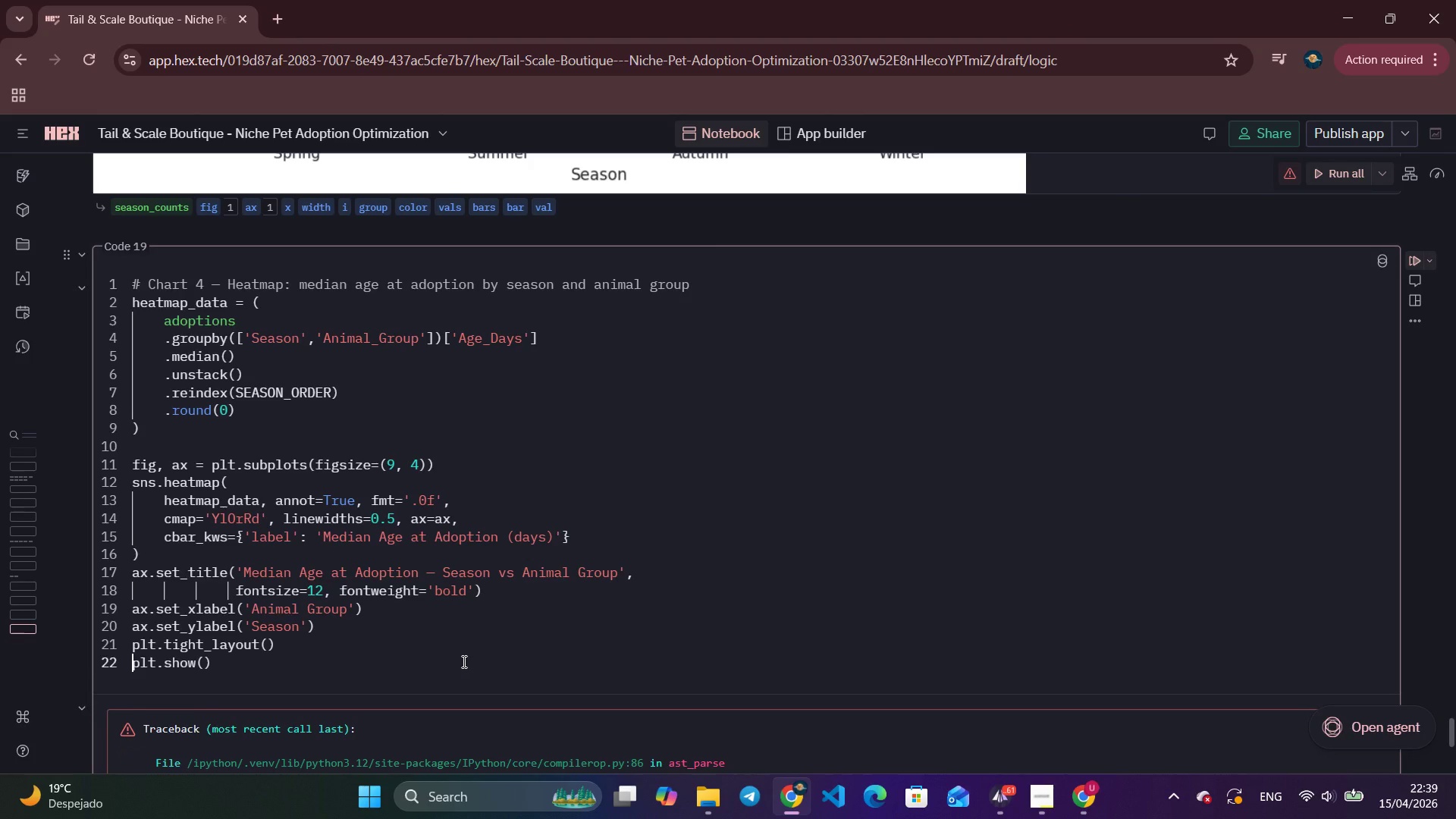 
key(Backspace)
 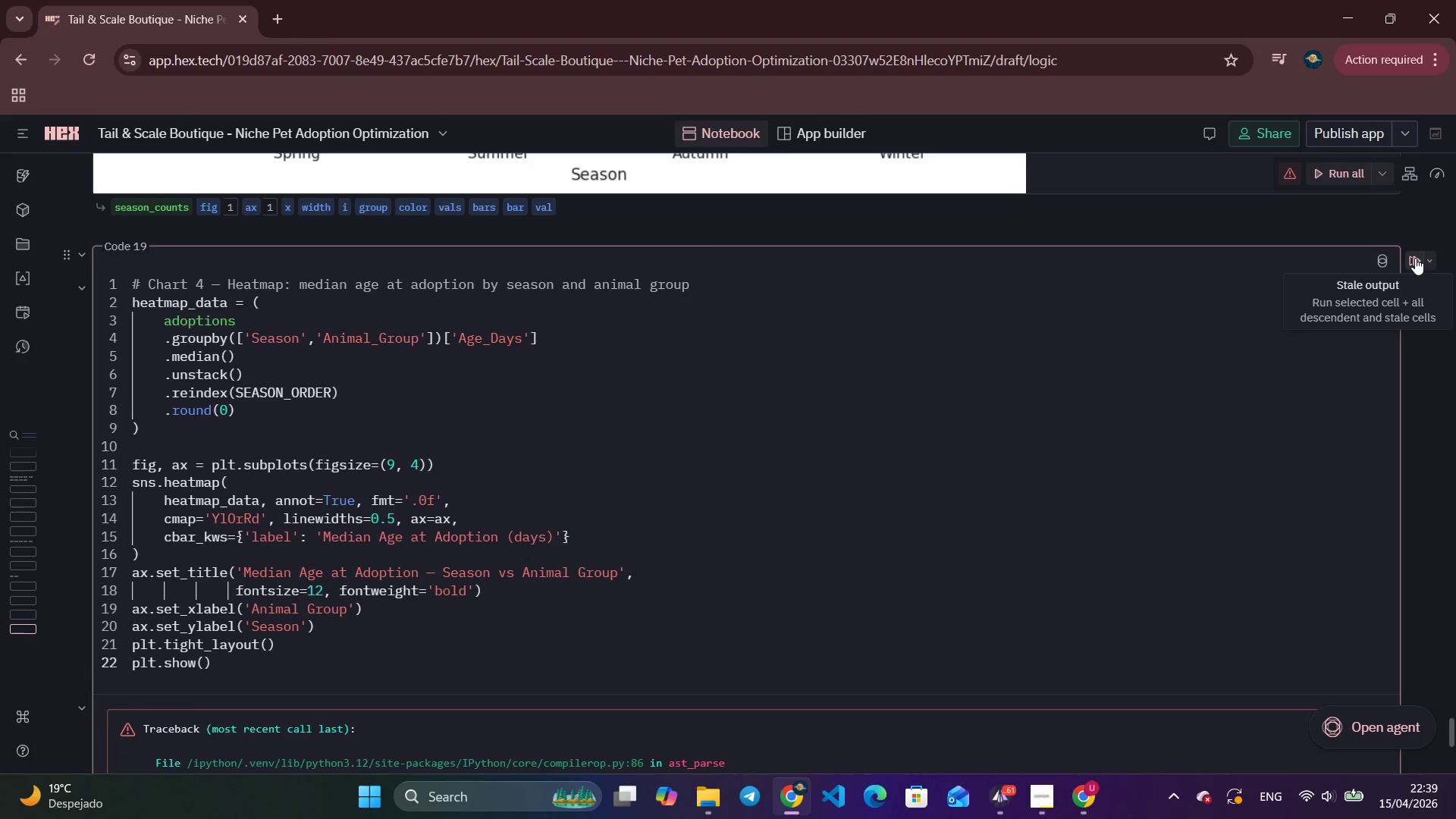 
left_click([1415, 258])
 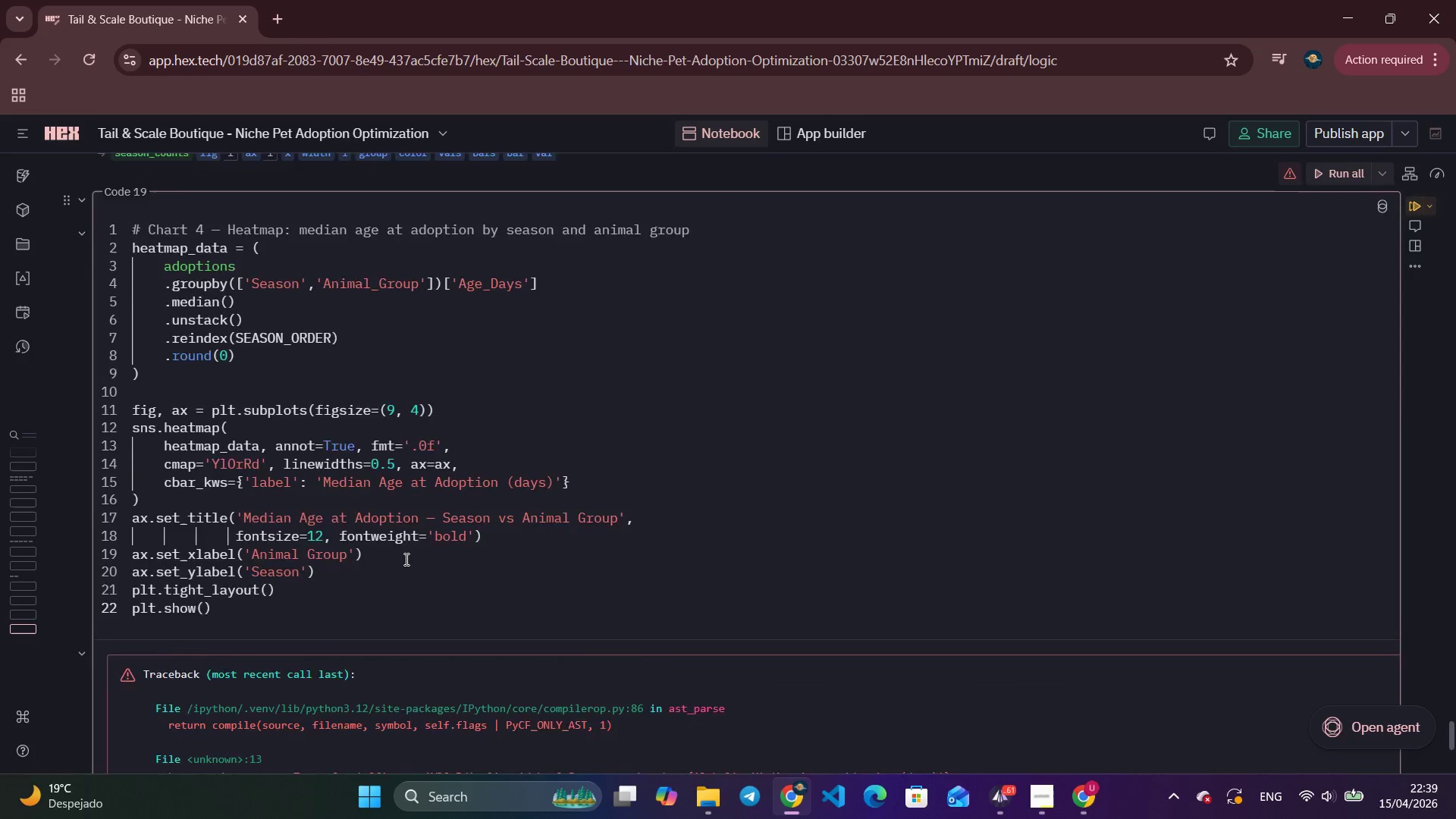 
scroll: coordinate [405, 559], scroll_direction: down, amount: 3.0
 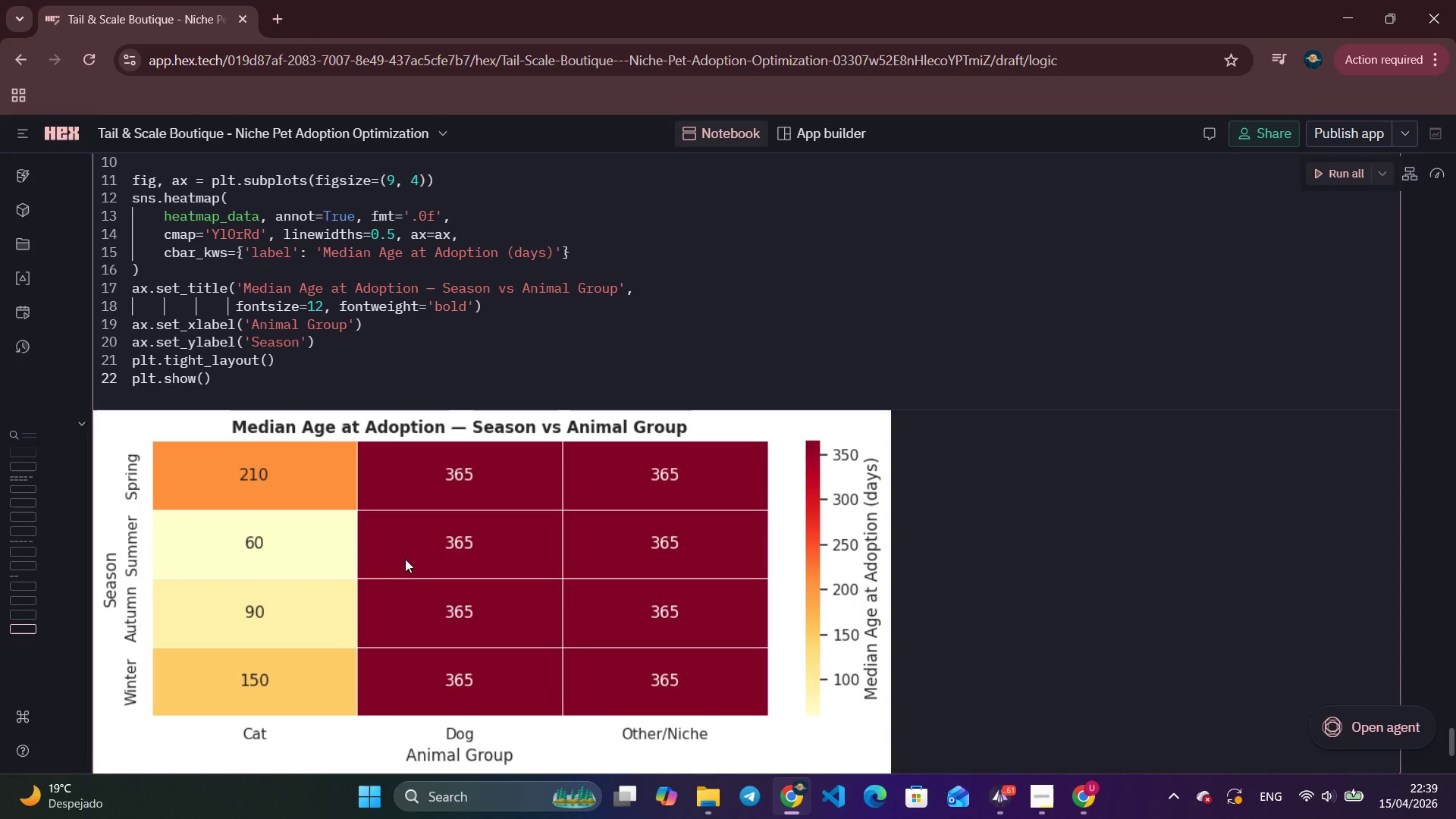 
wait(6.48)
 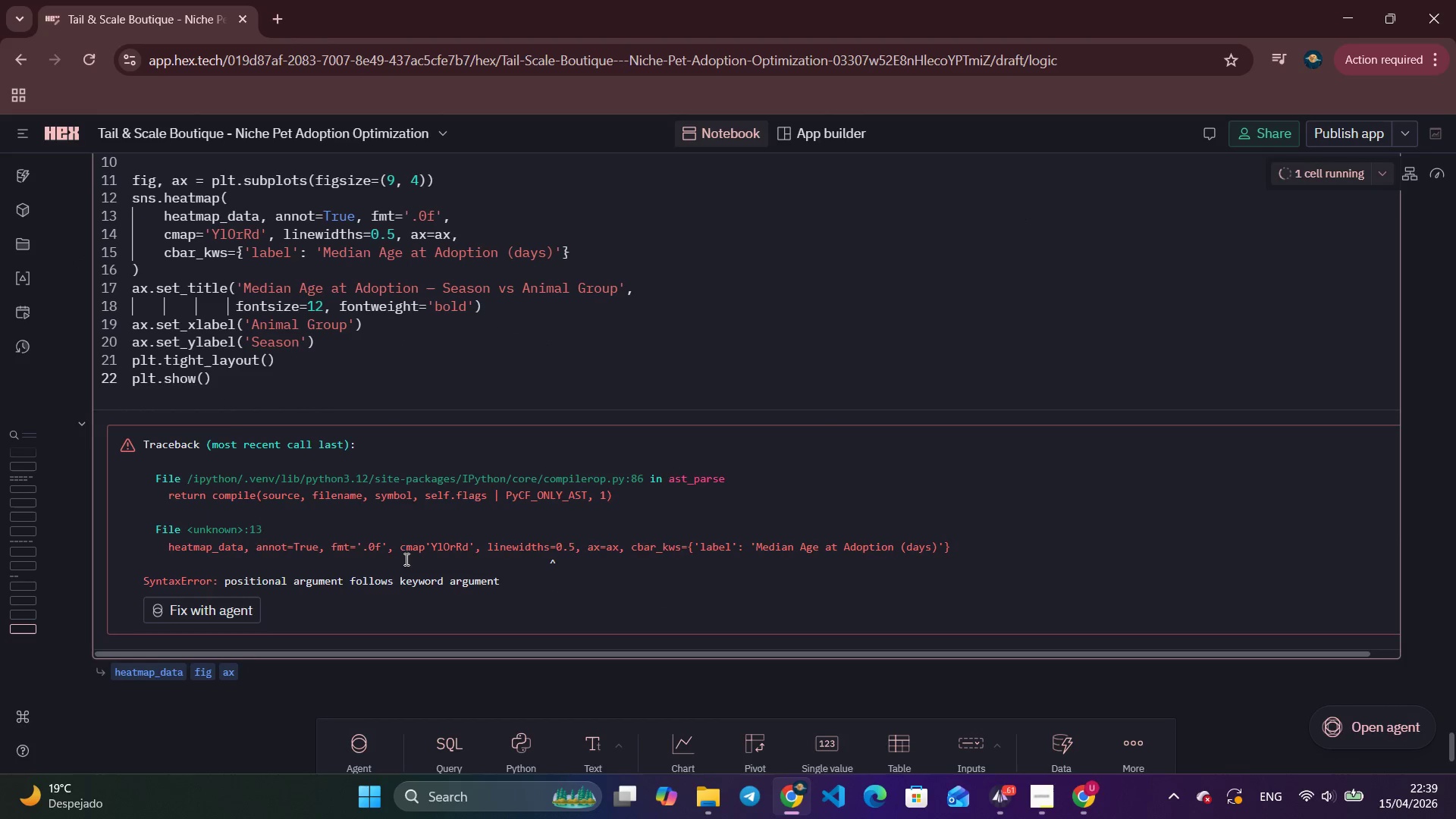 
scroll: coordinate [405, 559], scroll_direction: up, amount: 2.0
 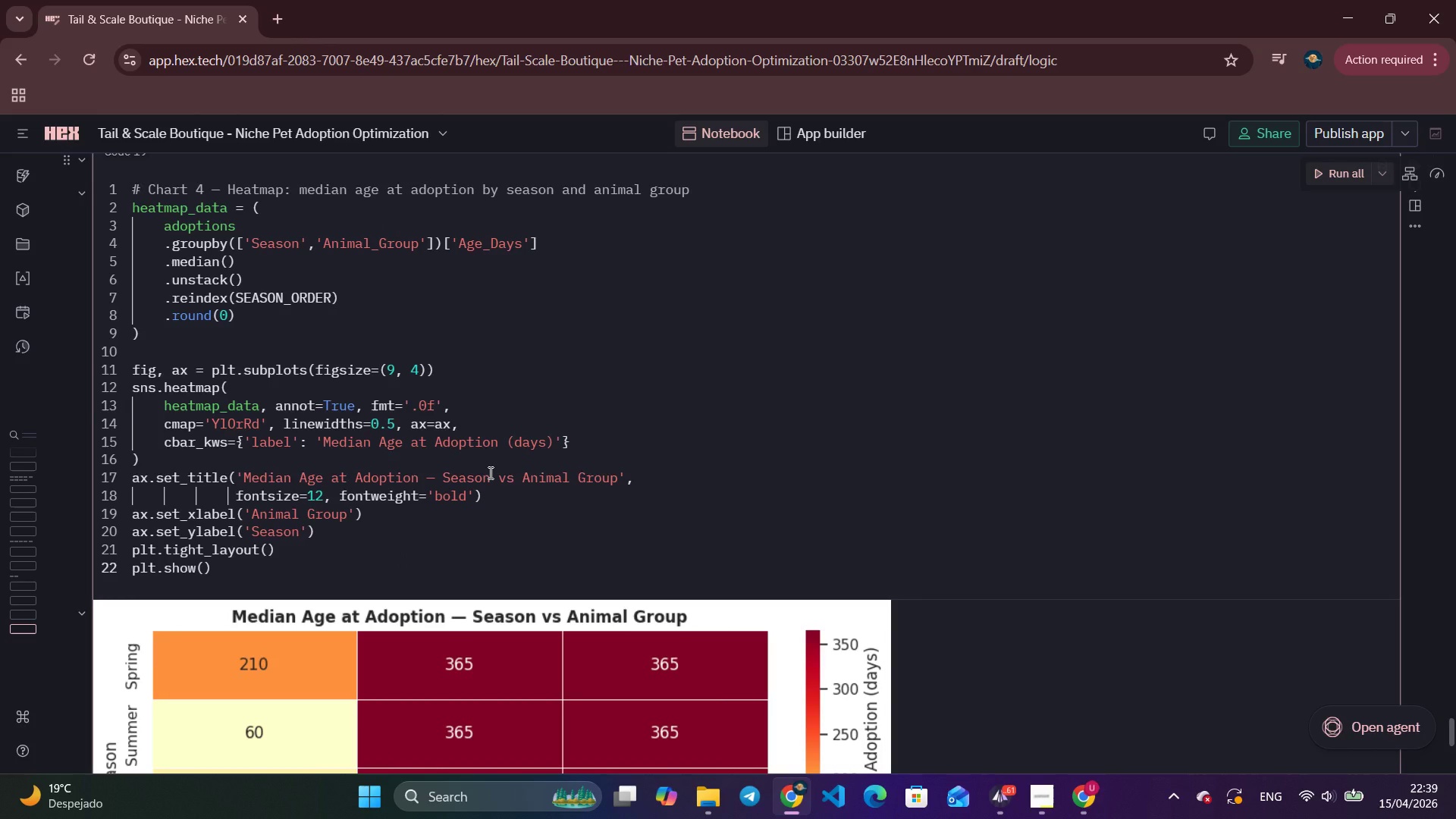 
scroll: coordinate [489, 472], scroll_direction: down, amount: 3.0
 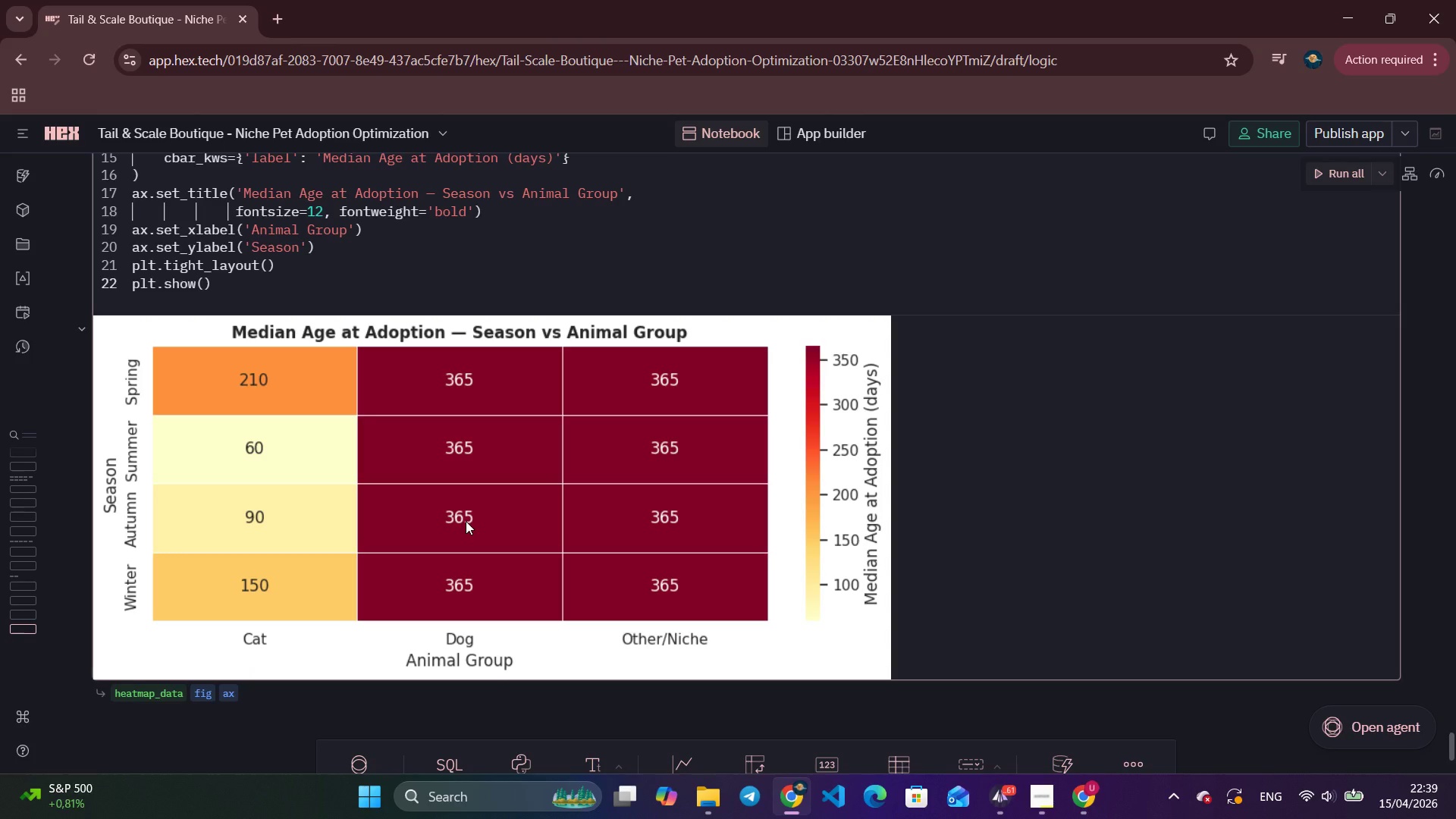 
wait(18.56)
 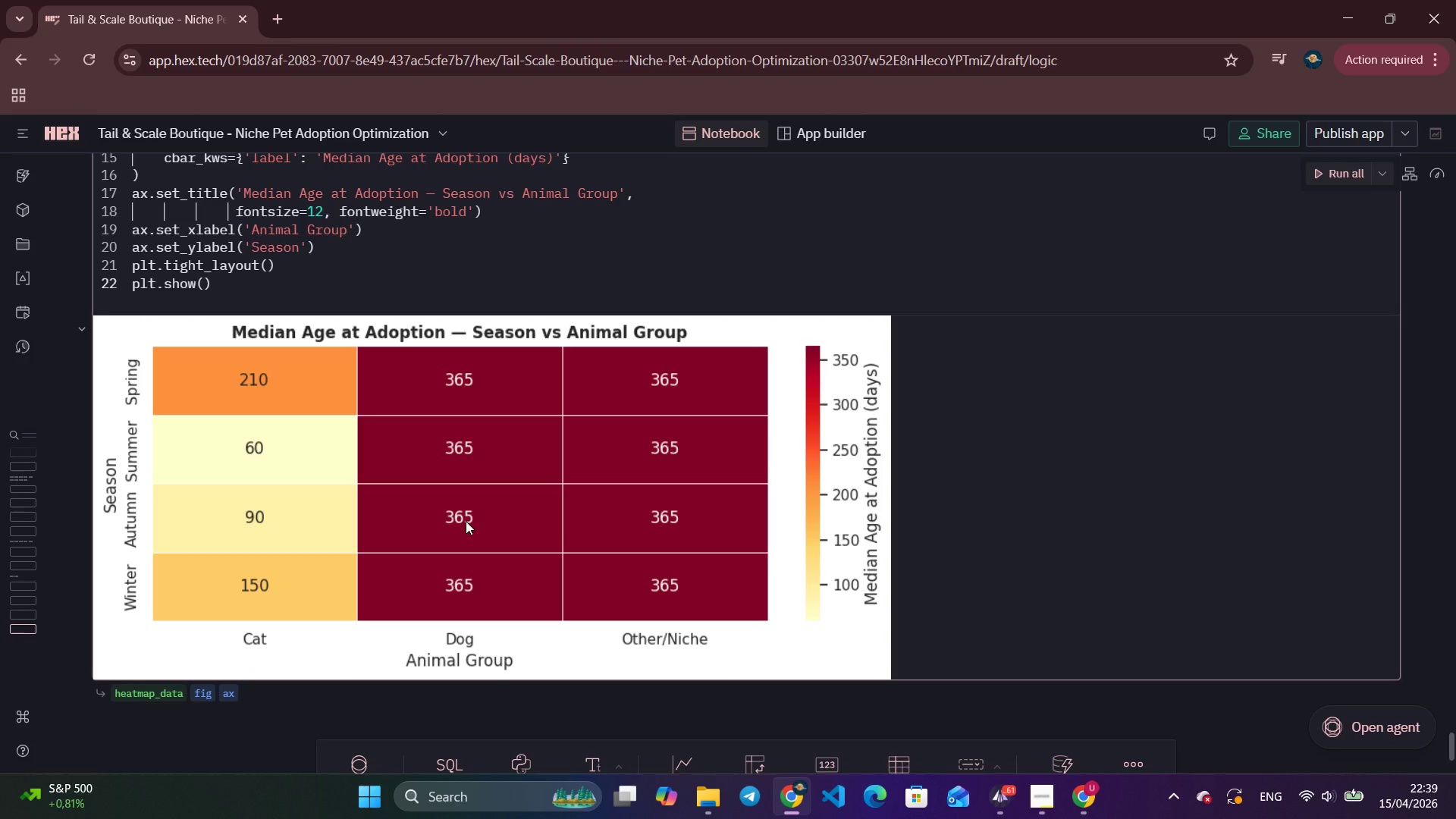 
scroll: coordinate [466, 521], scroll_direction: down, amount: 3.0
 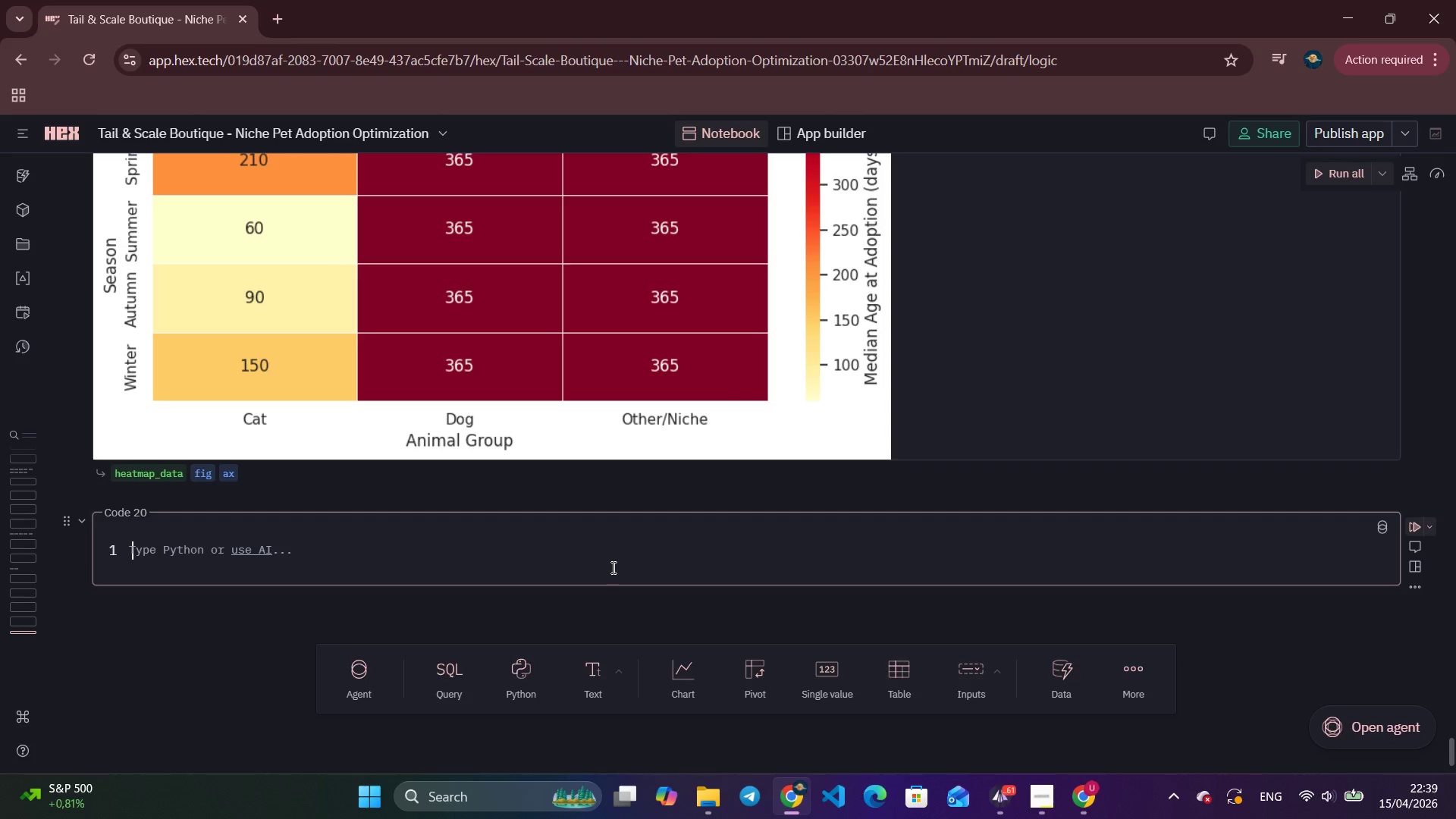 
wait(20.47)
 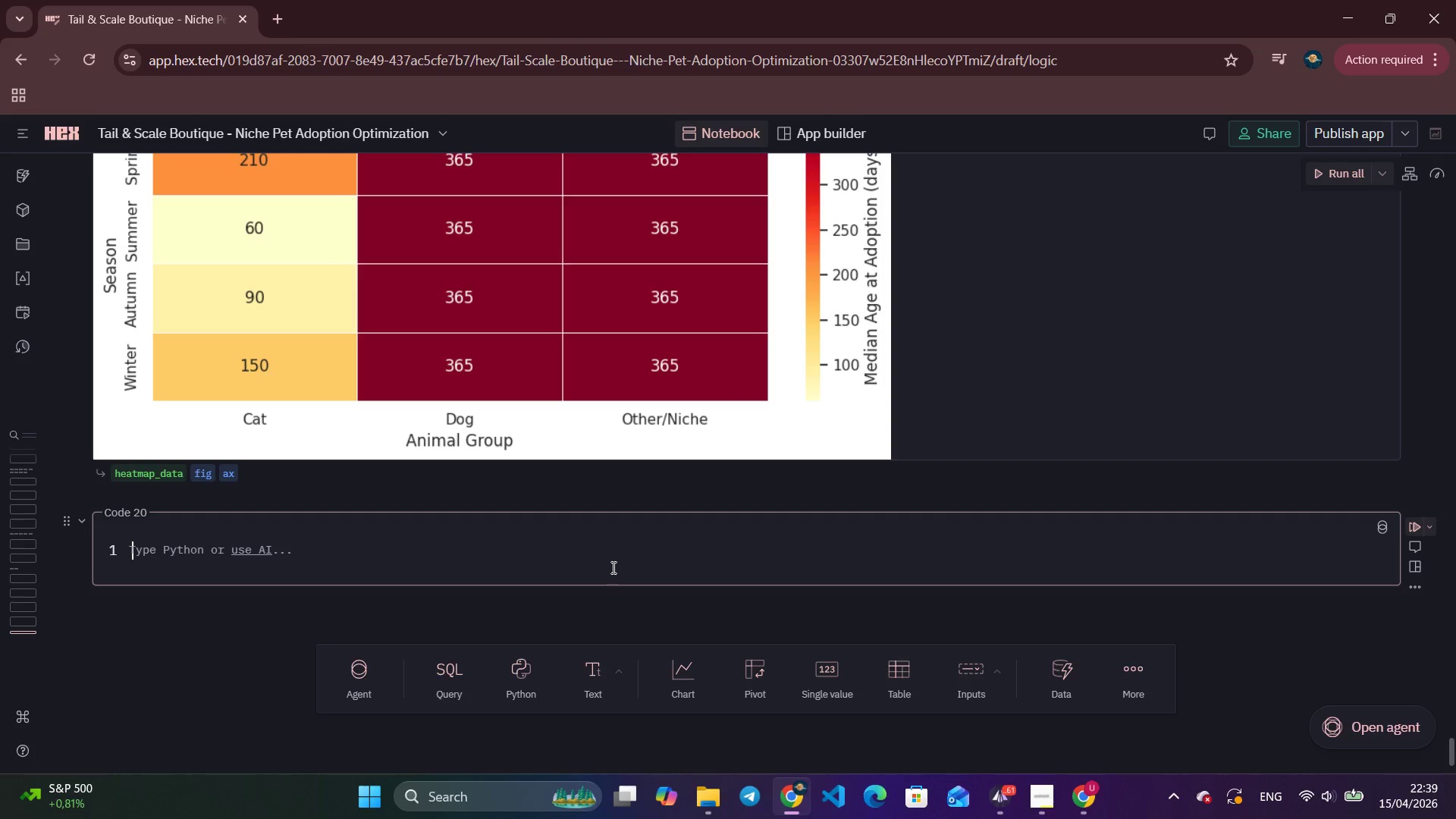 
right_click([931, 532])
 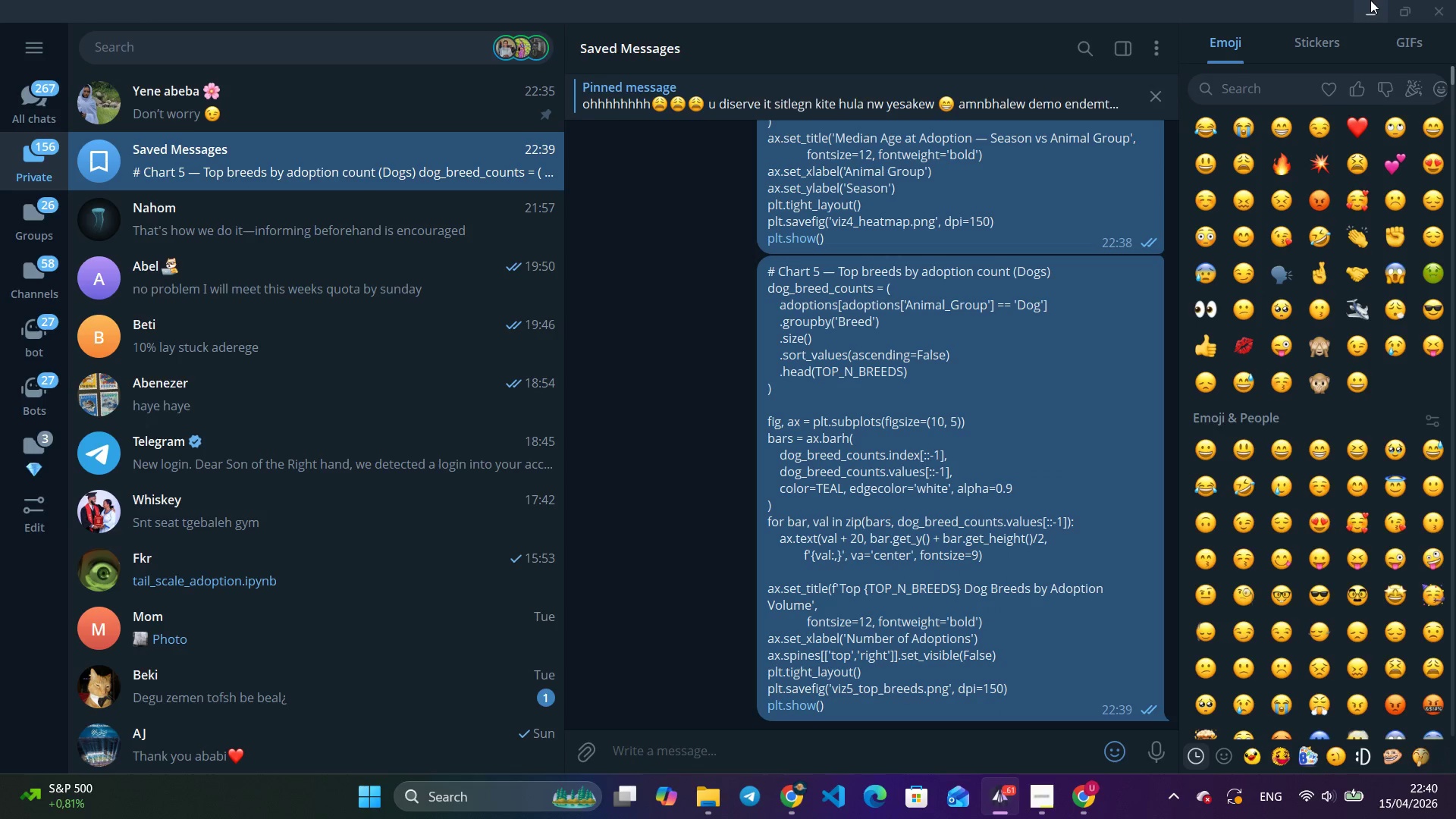 
left_click([1367, 0])
 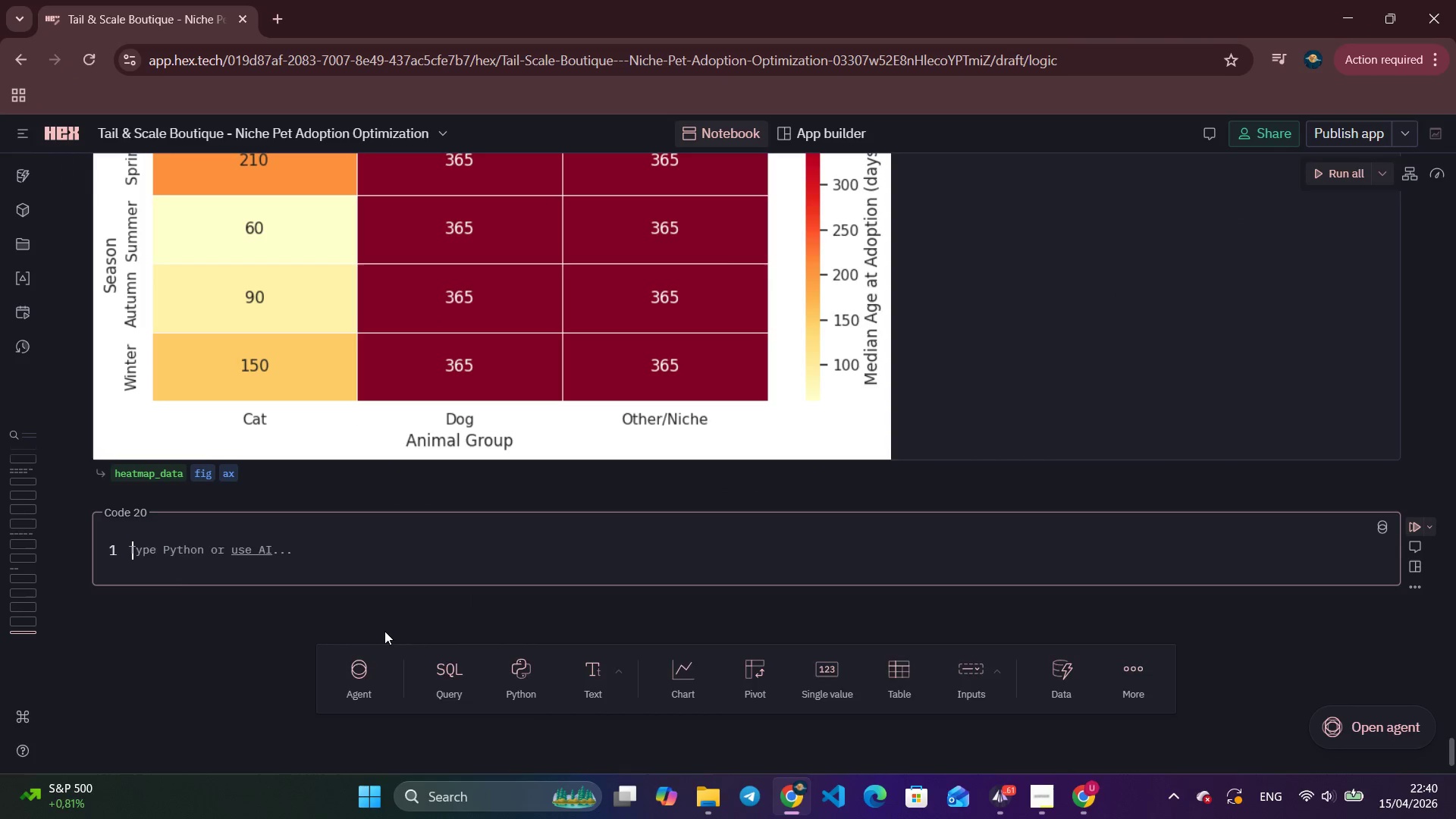 
key(Control+V)
 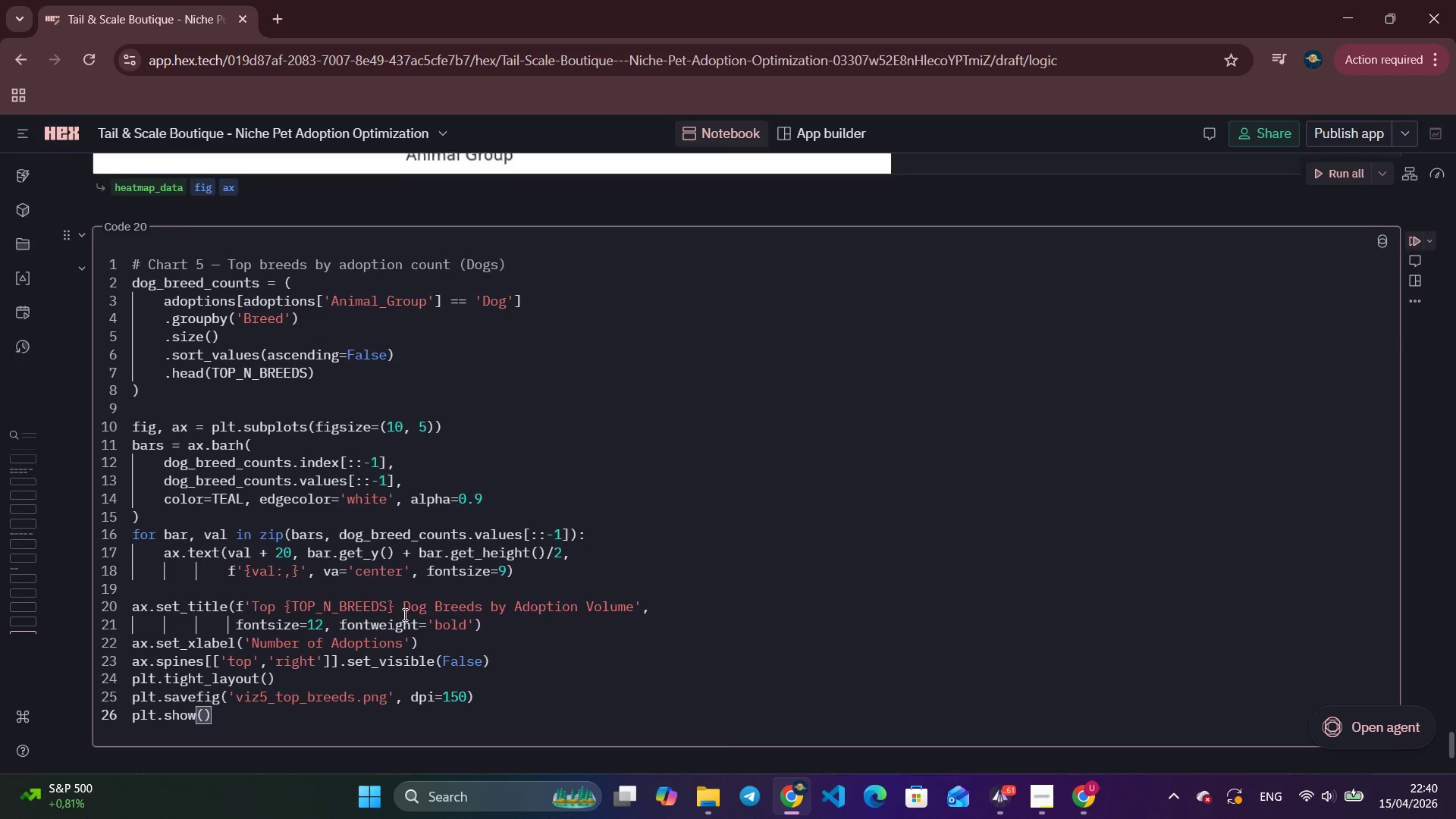 
scroll: coordinate [403, 614], scroll_direction: down, amount: 4.0
 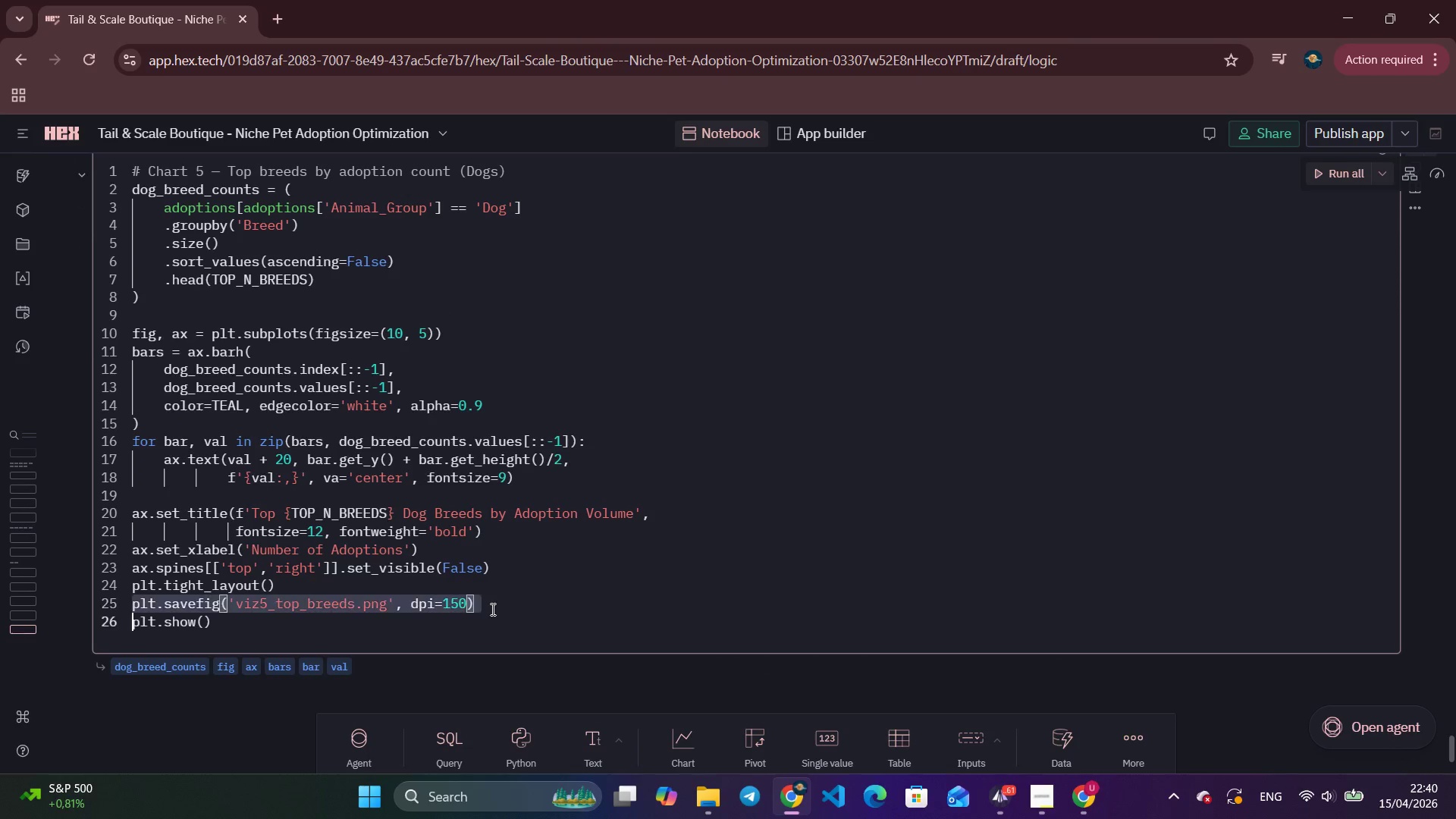 
double_click([491, 609])
 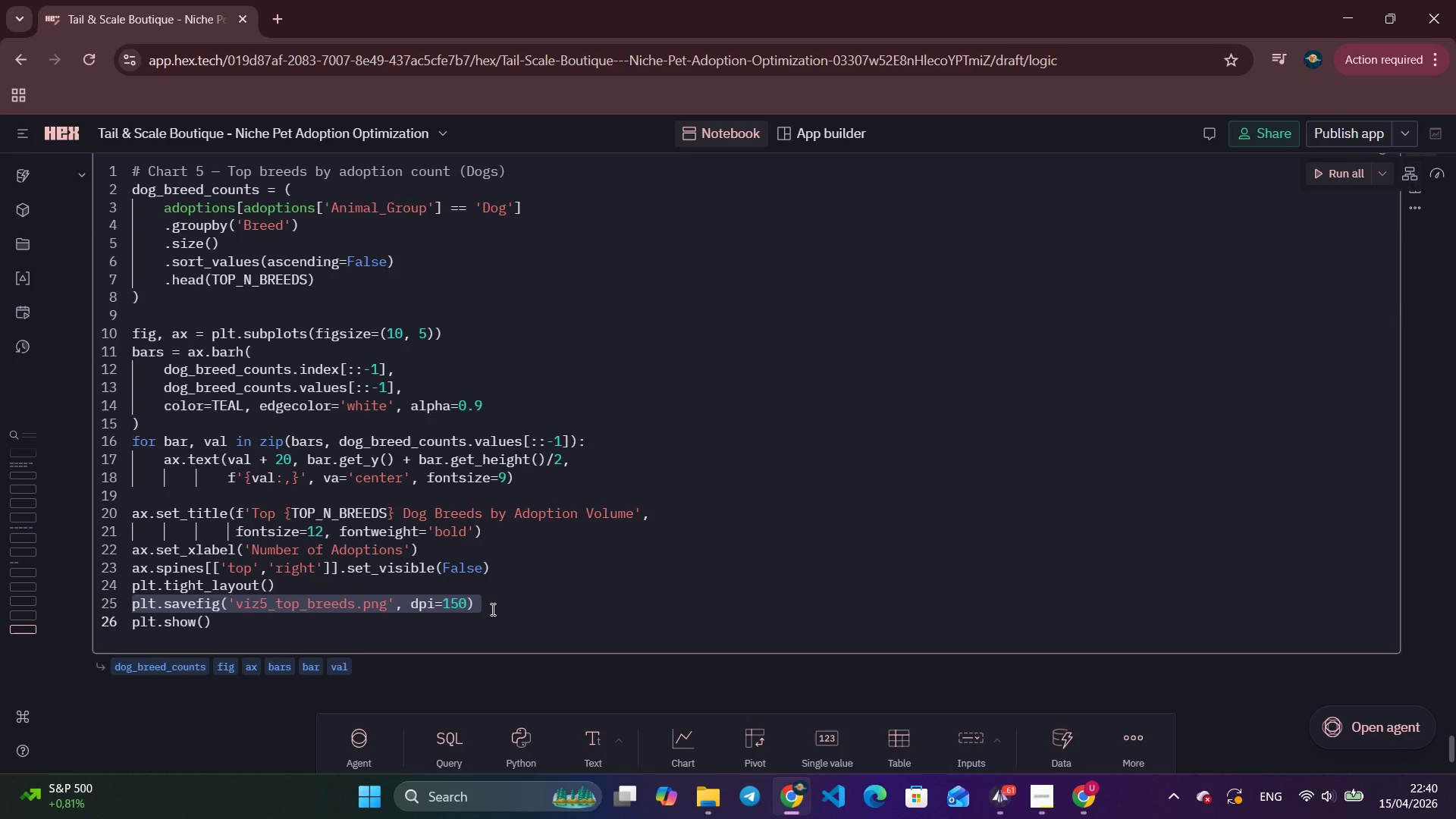 
triple_click([491, 609])
 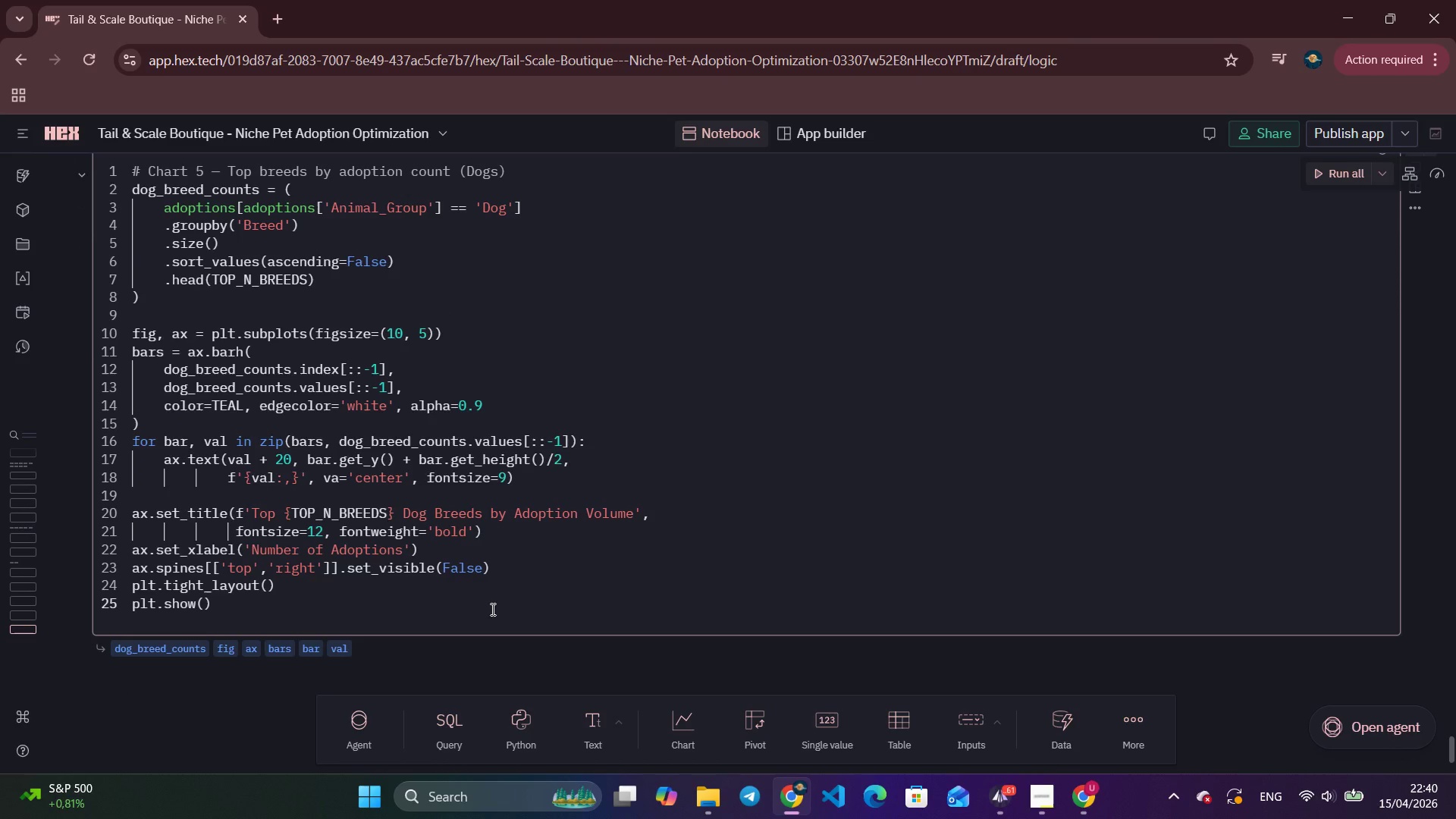 
key(Backspace)
 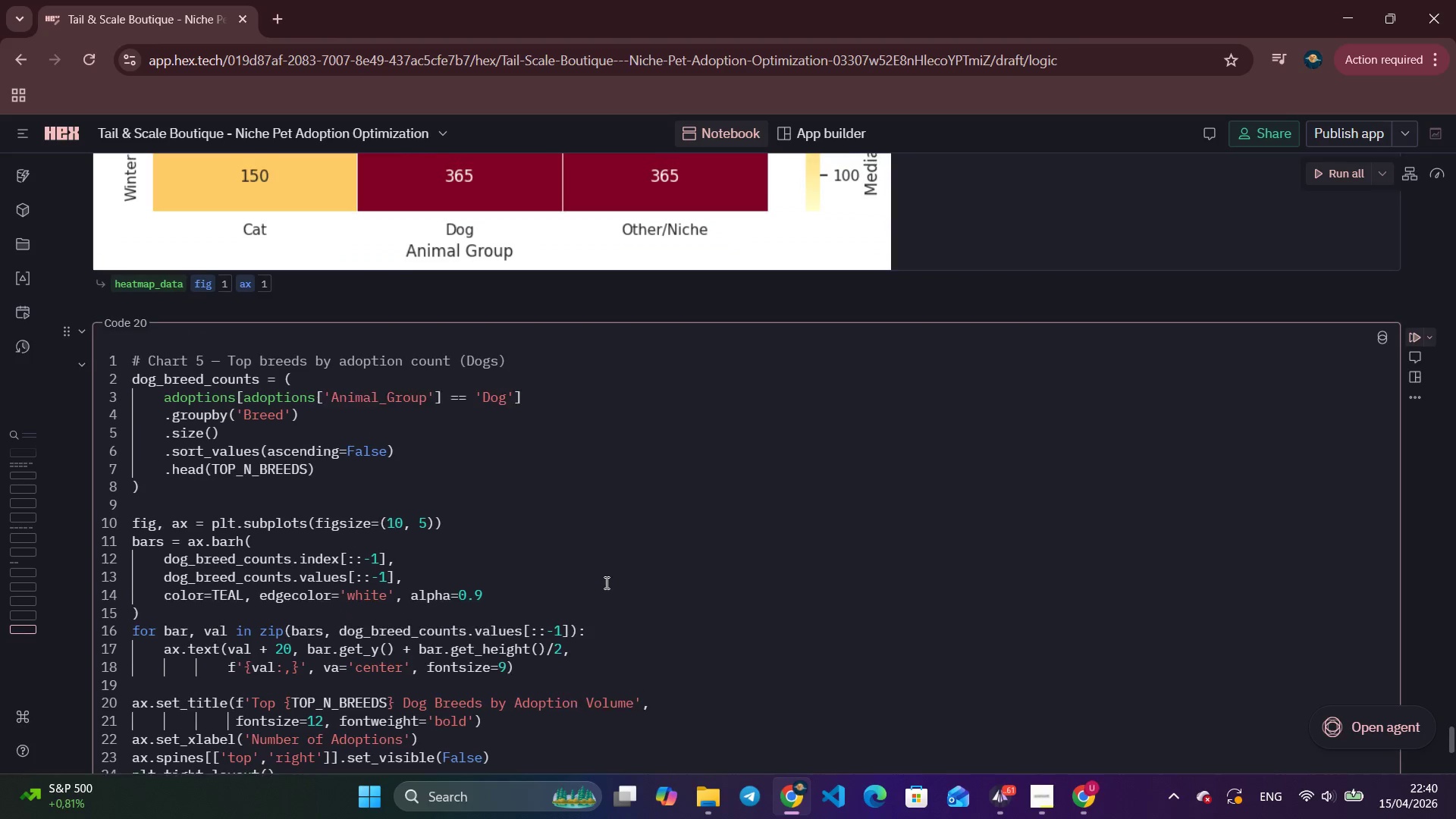 
scroll: coordinate [605, 582], scroll_direction: up, amount: 2.0
 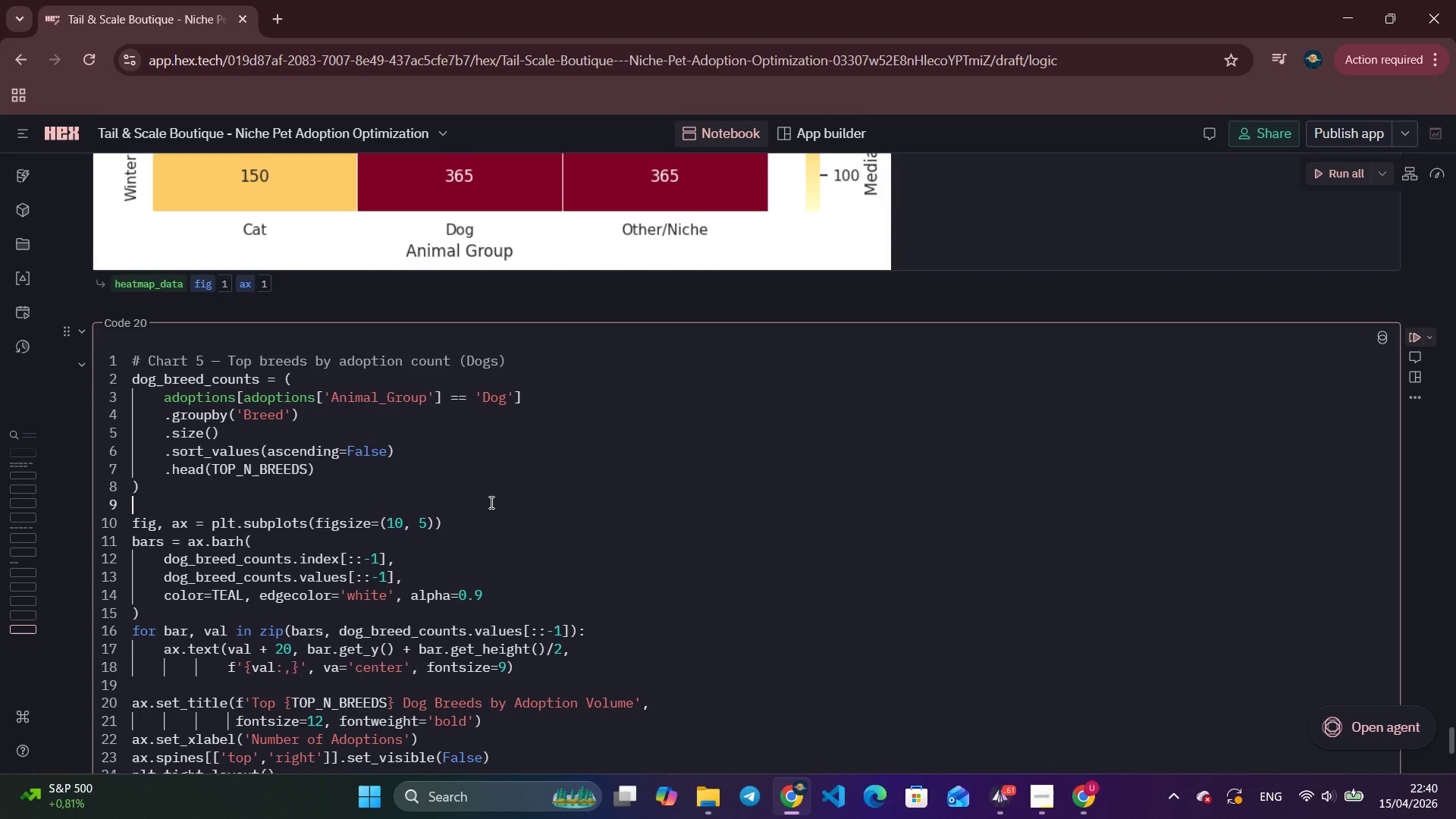 
left_click([490, 502])
 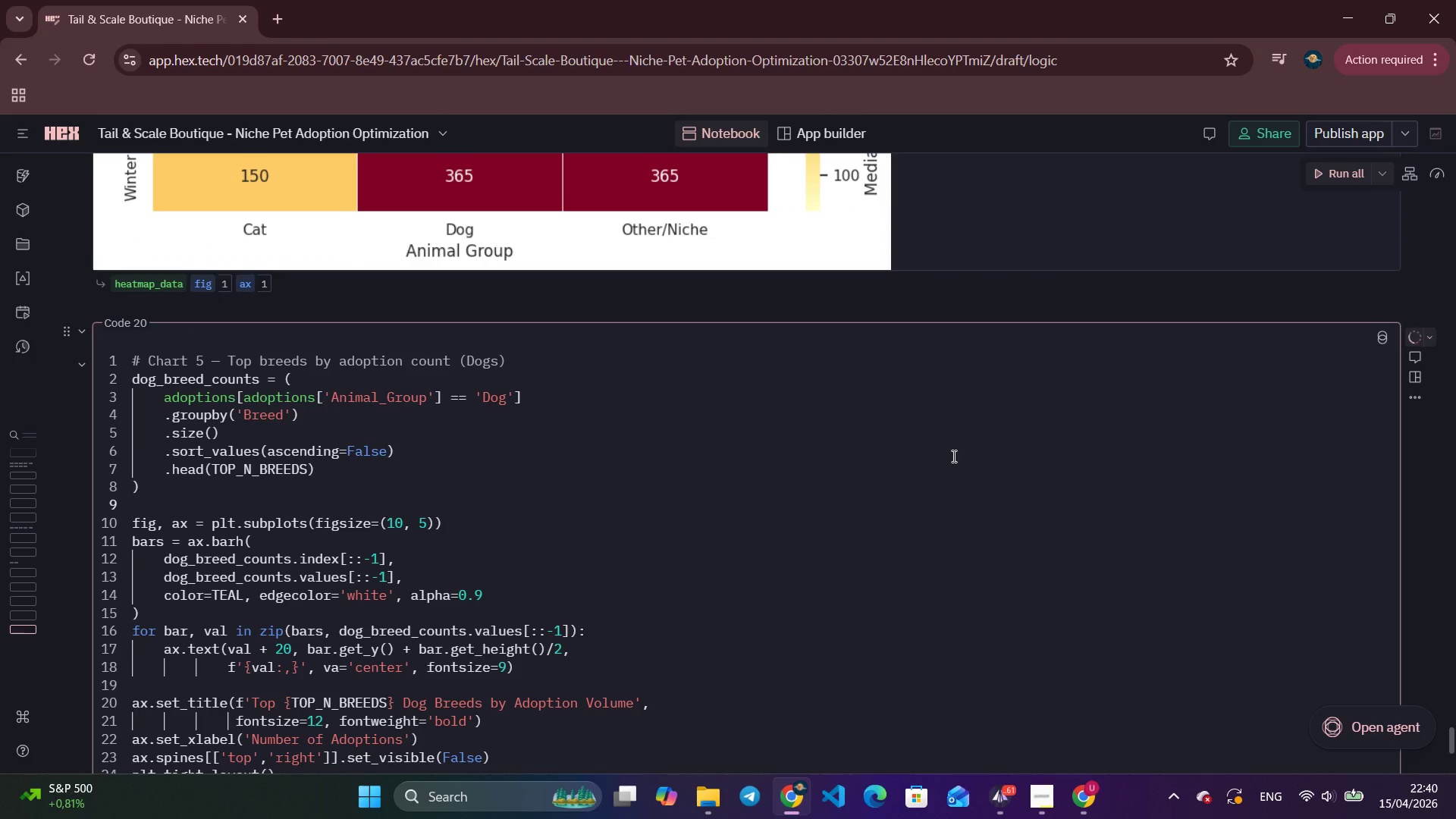 
scroll: coordinate [715, 545], scroll_direction: down, amount: 3.0
 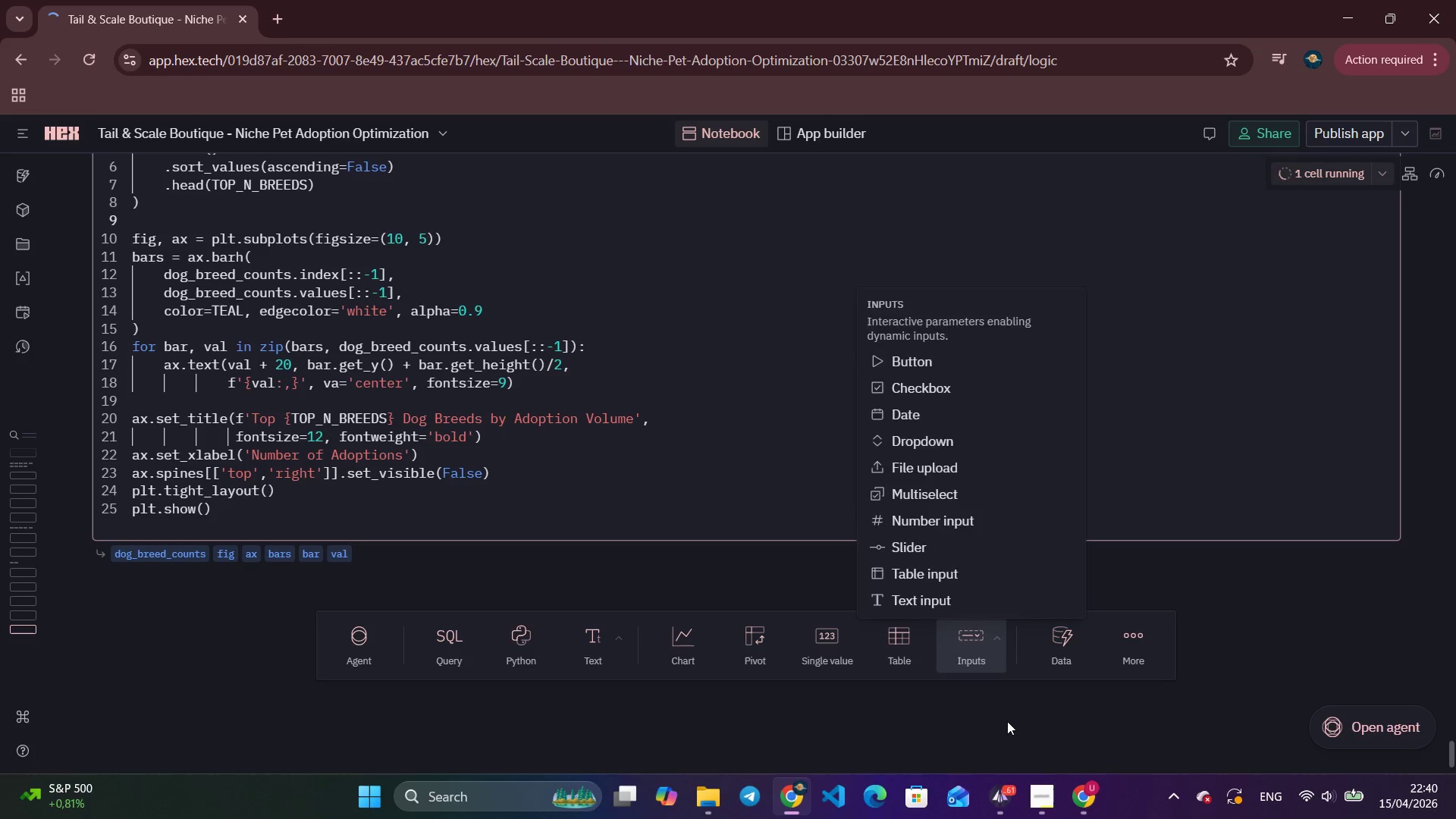 
left_click([1054, 810])